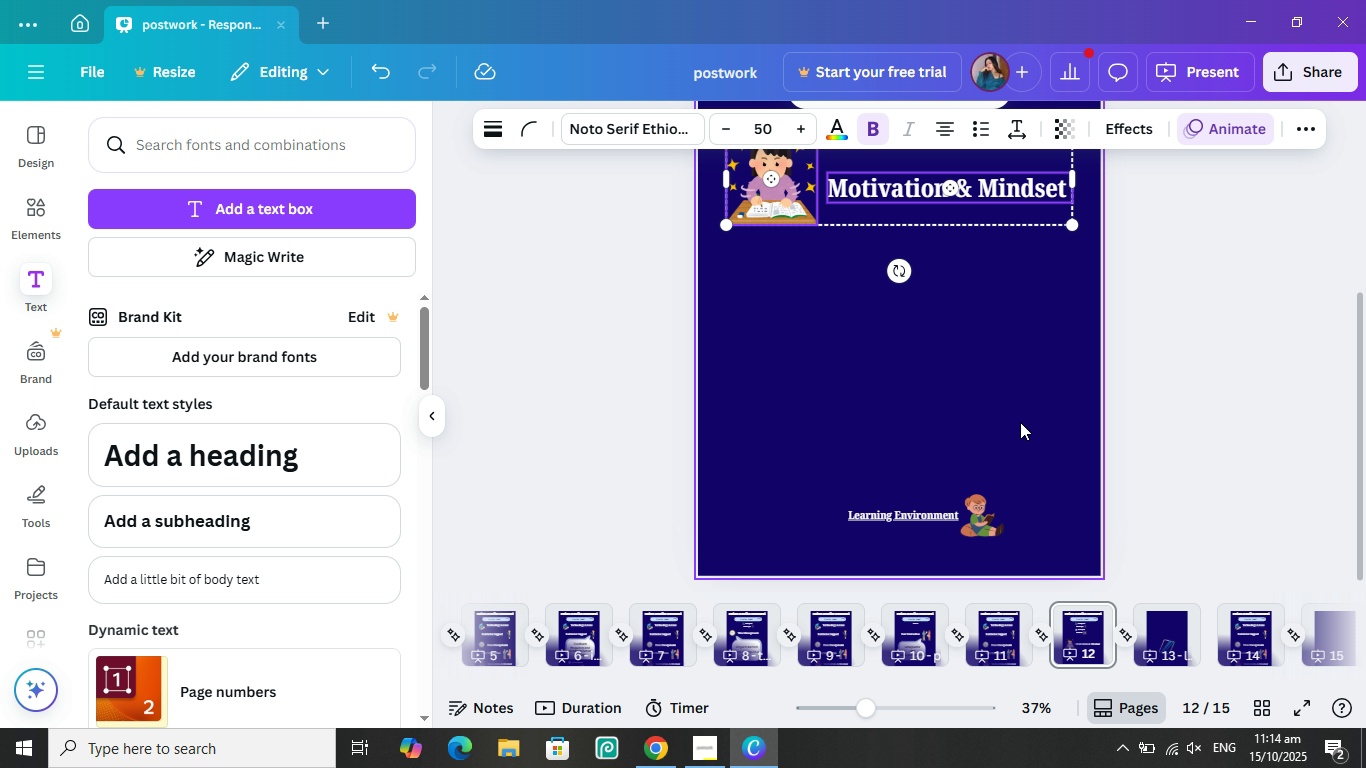 
left_click([1001, 427])
 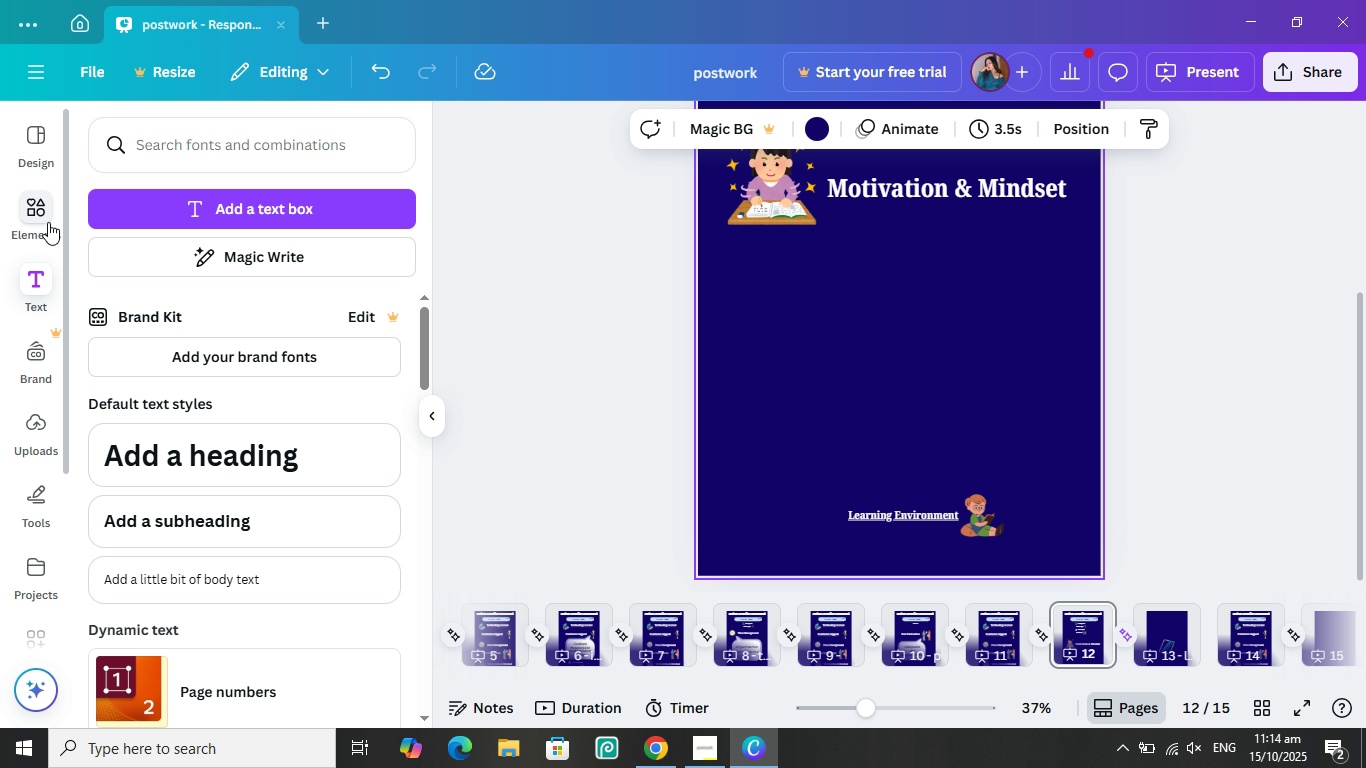 
left_click([26, 211])
 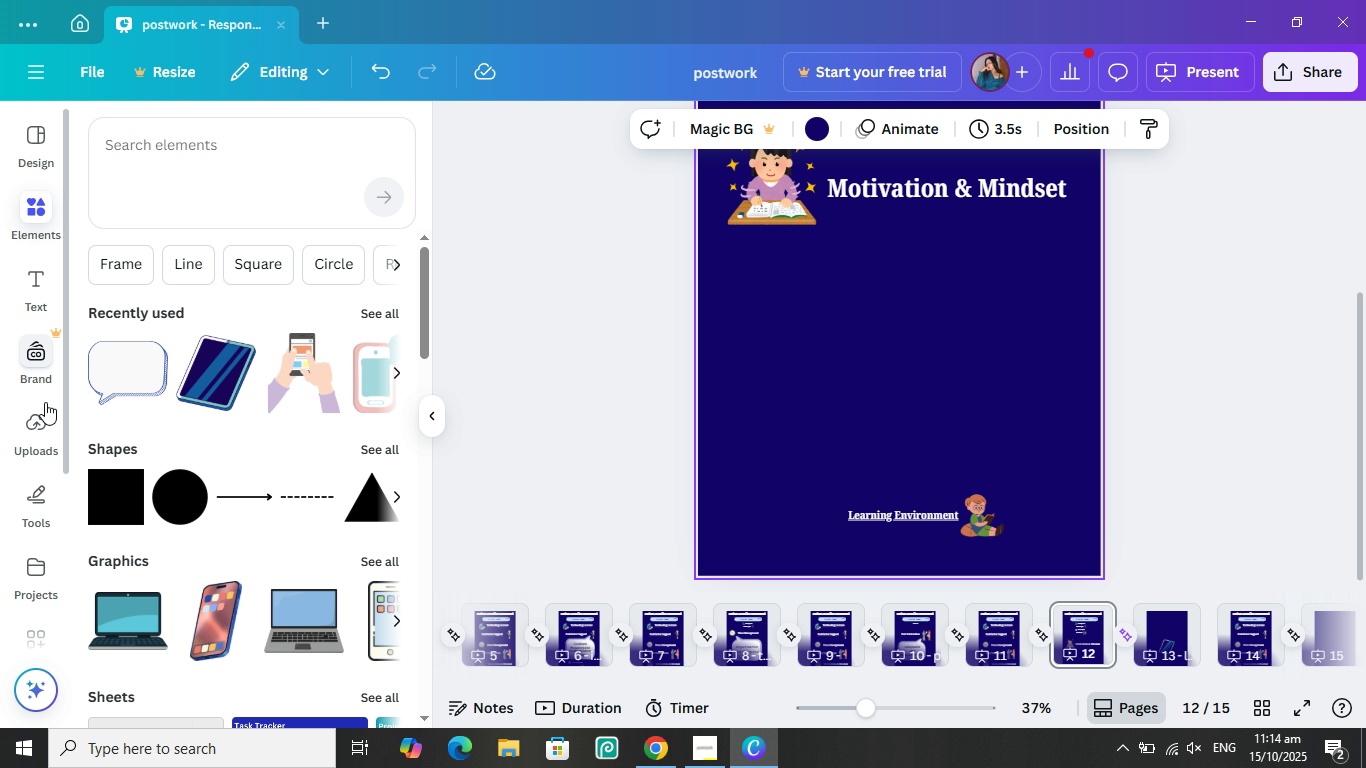 
left_click([138, 371])
 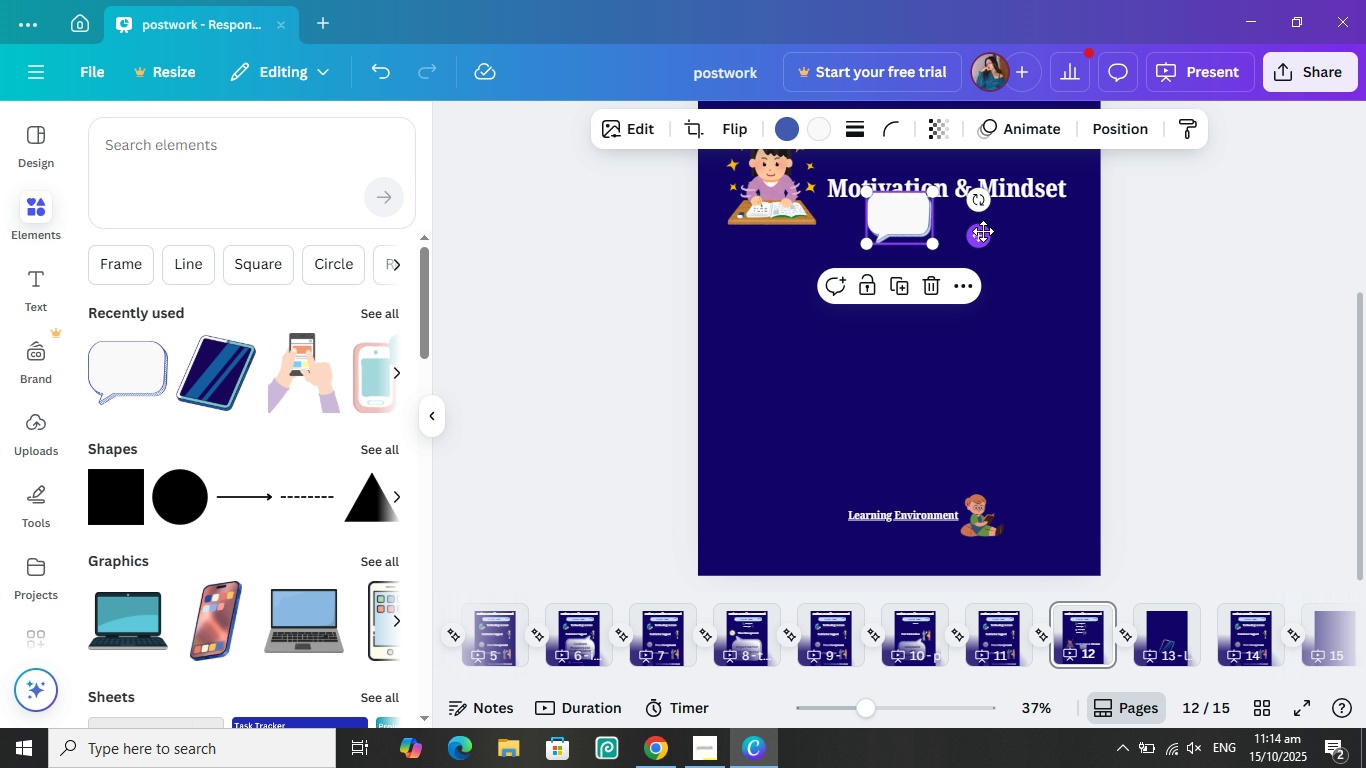 
left_click_drag(start_coordinate=[978, 323], to_coordinate=[974, 343])
 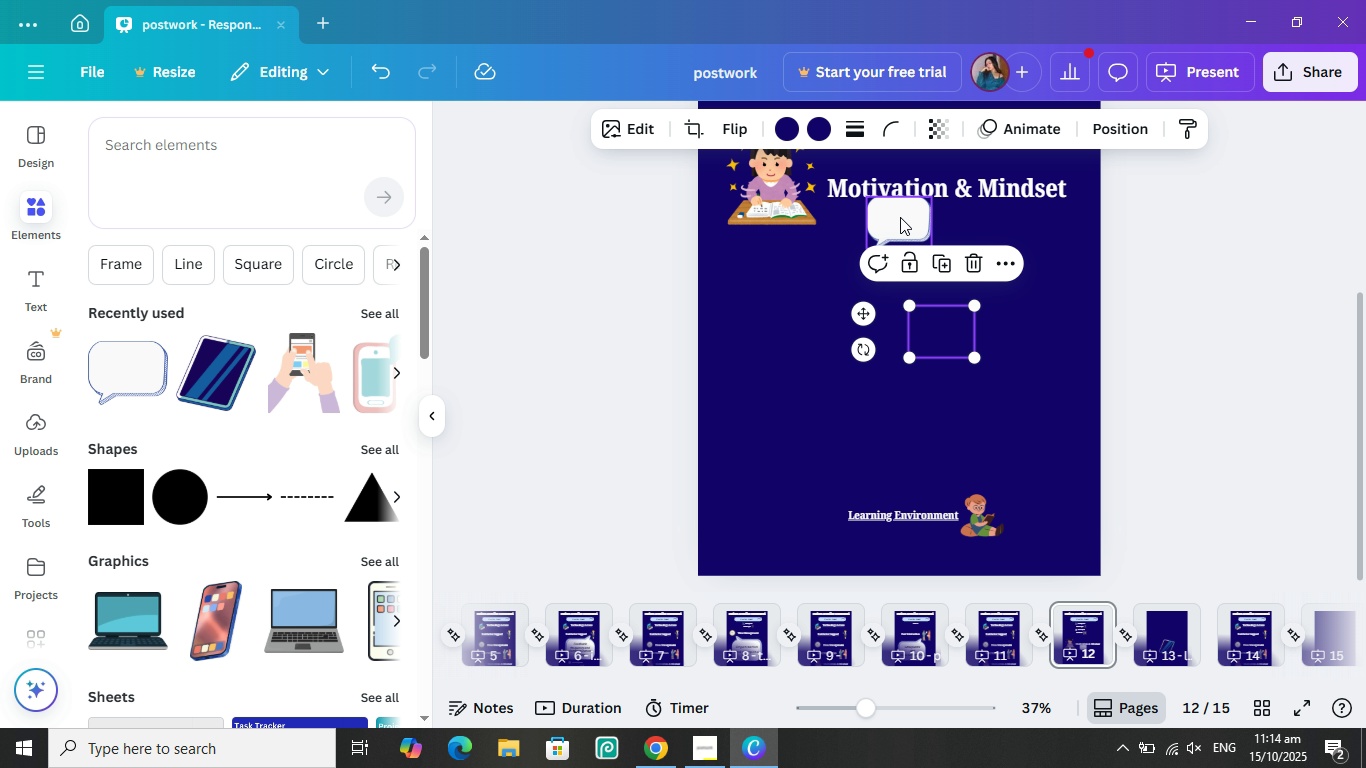 
left_click([900, 219])
 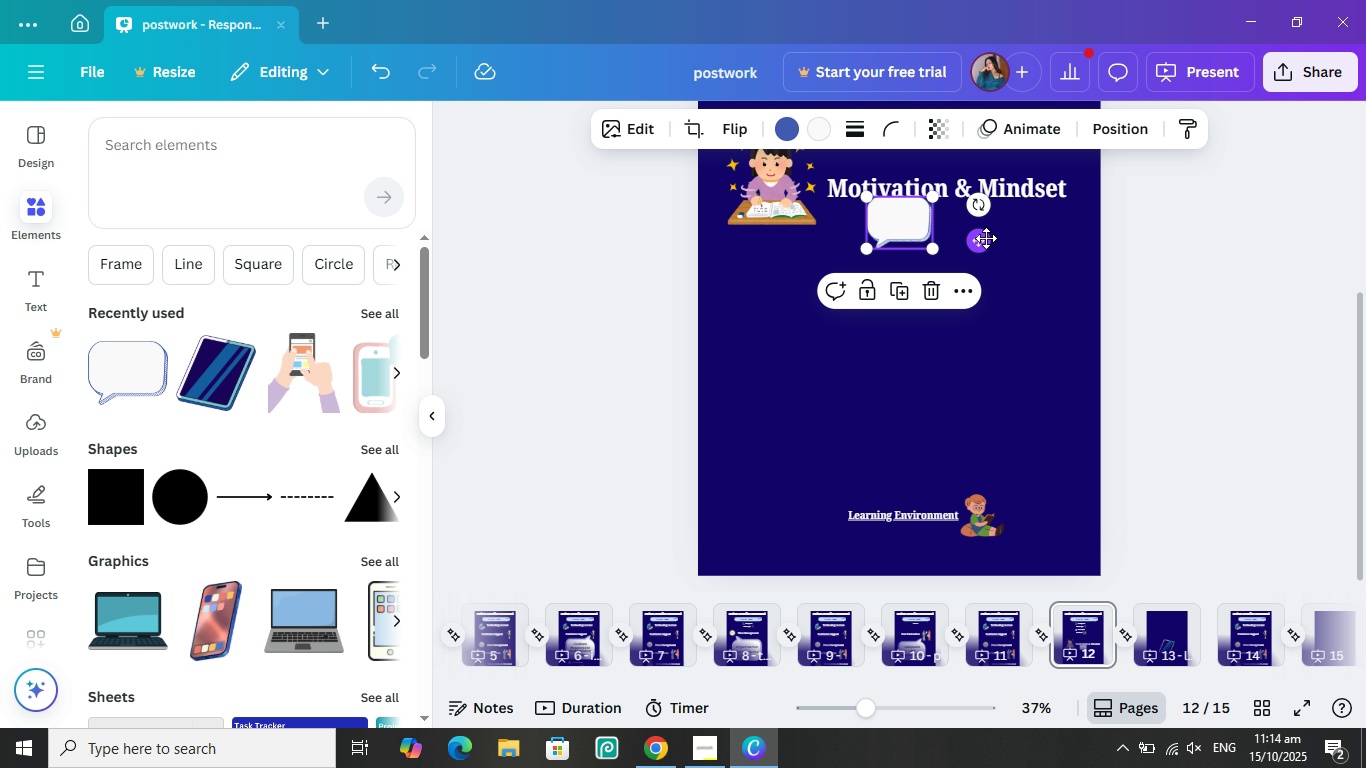 
left_click_drag(start_coordinate=[984, 238], to_coordinate=[983, 356])
 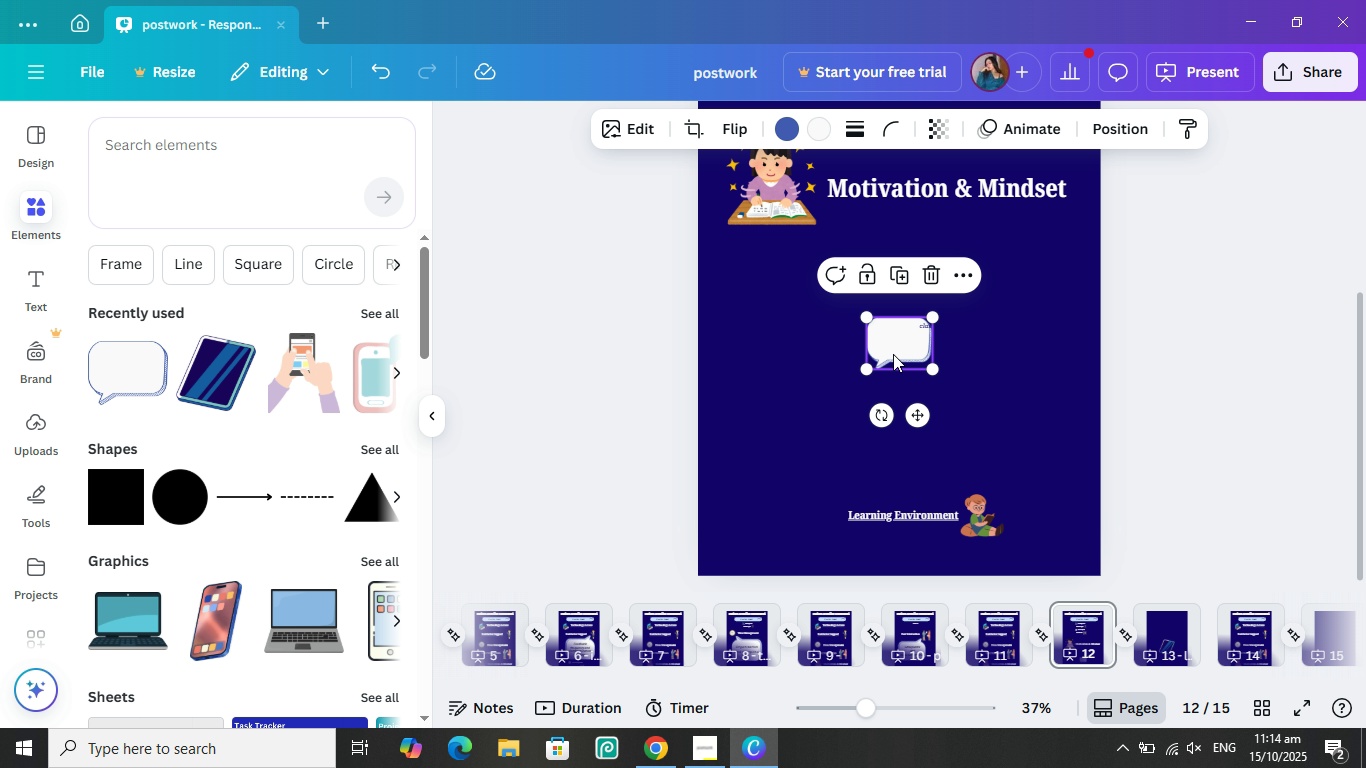 
left_click_drag(start_coordinate=[904, 339], to_coordinate=[874, 300])
 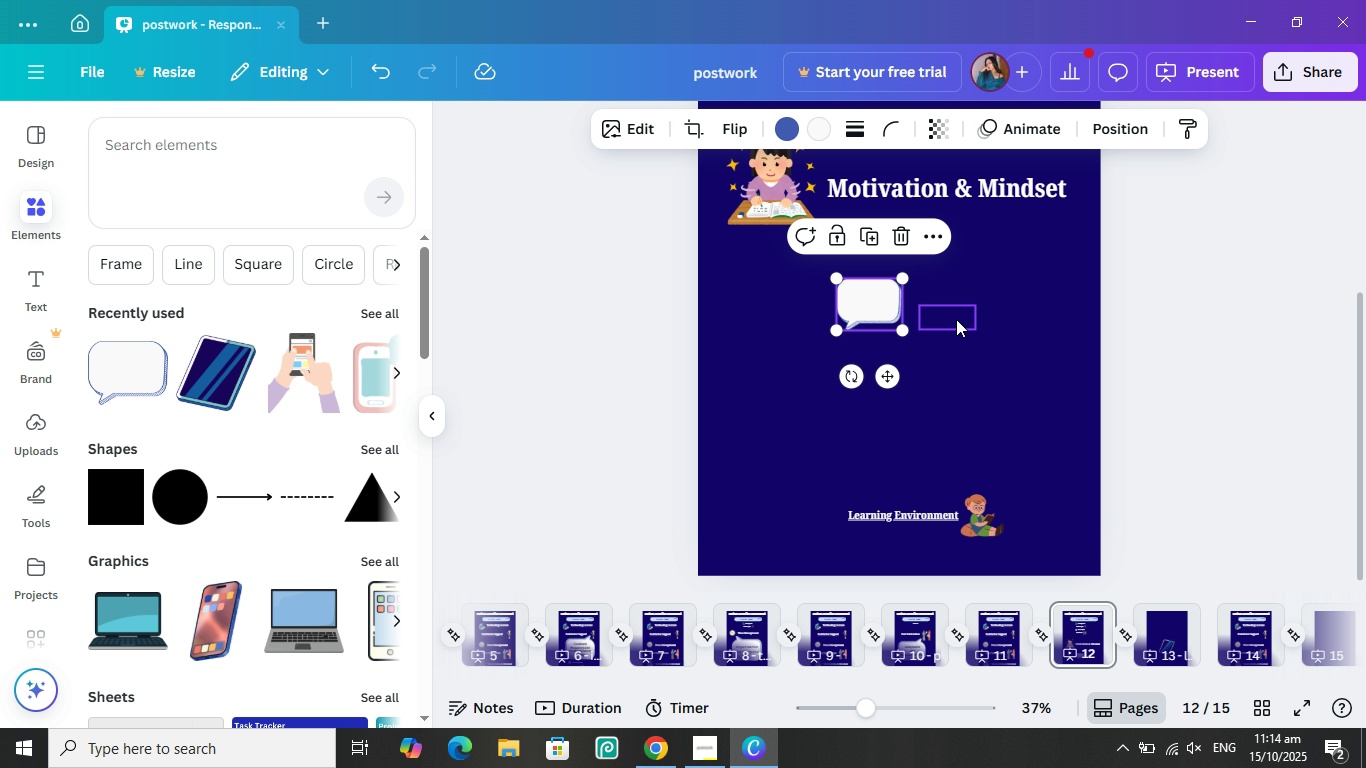 
left_click([956, 319])
 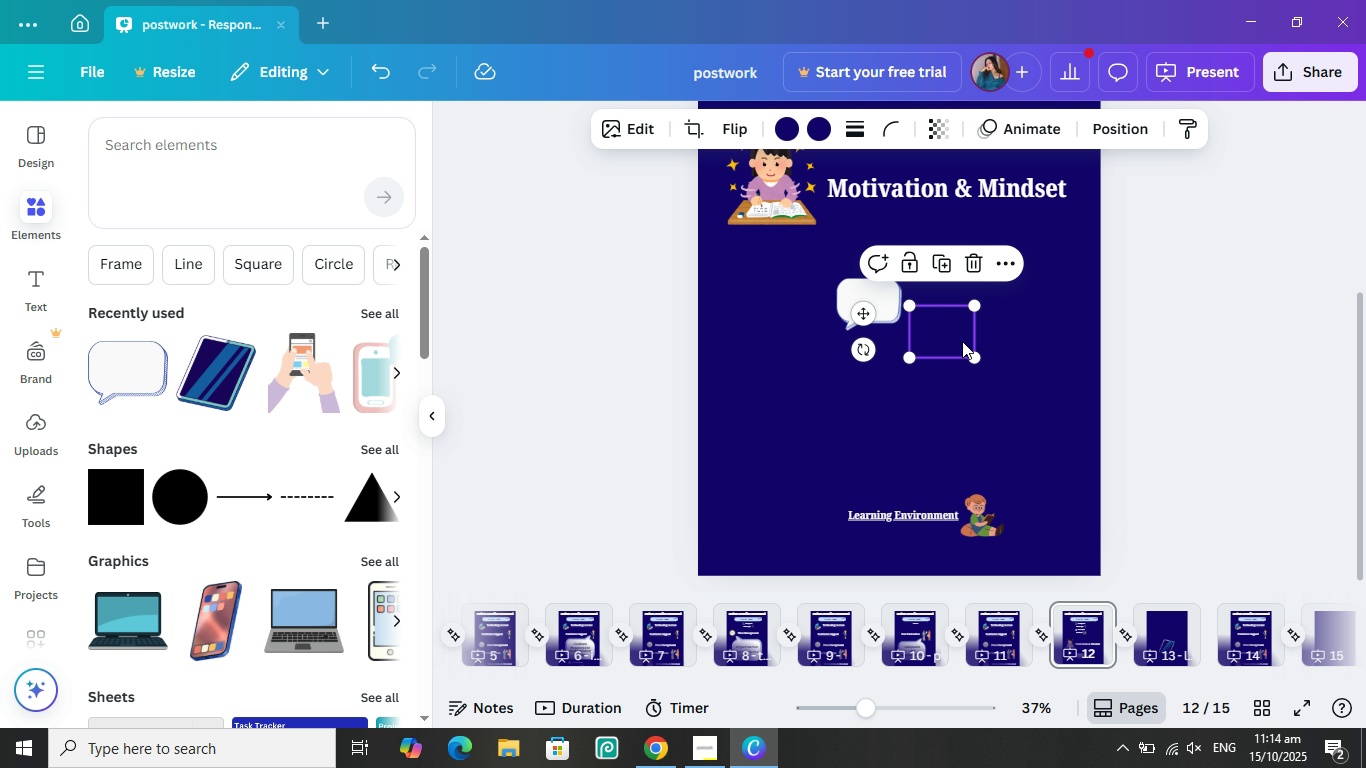 
left_click([962, 341])
 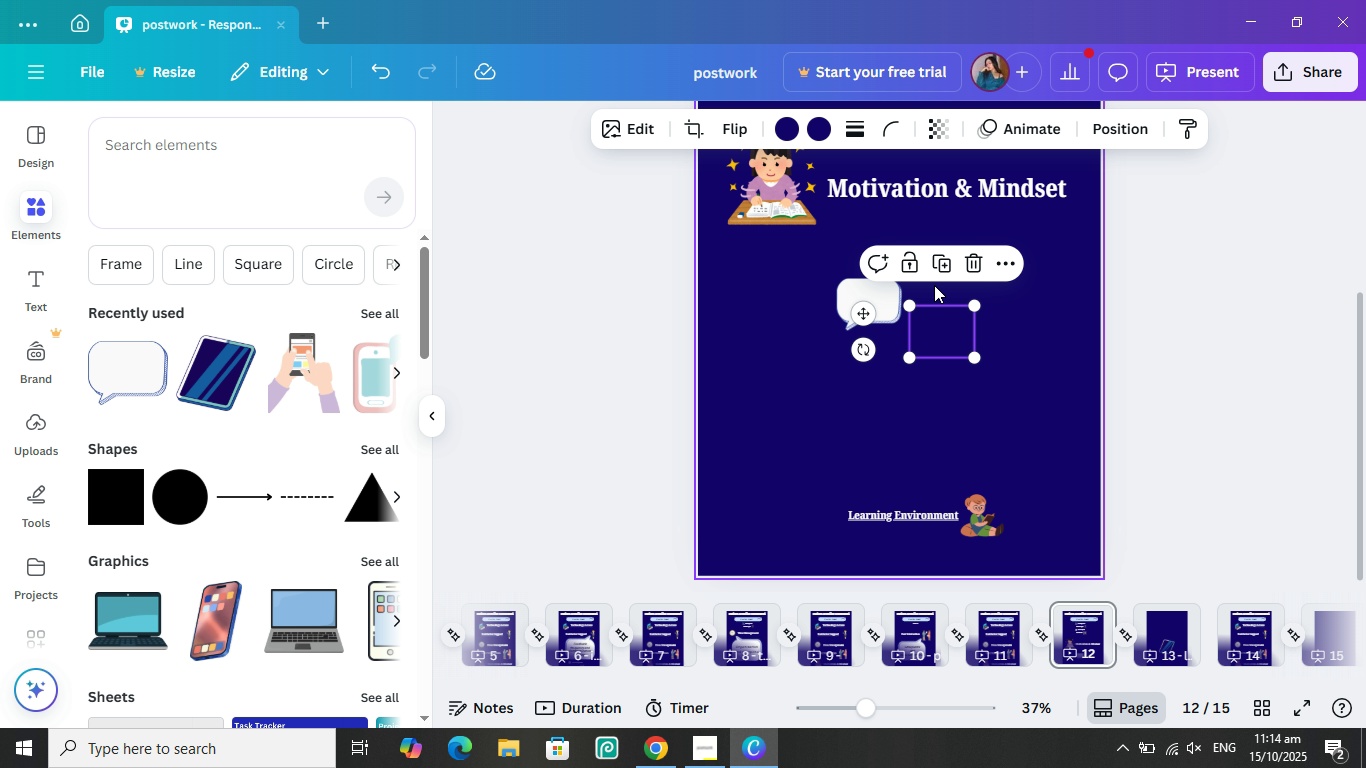 
wait(6.25)
 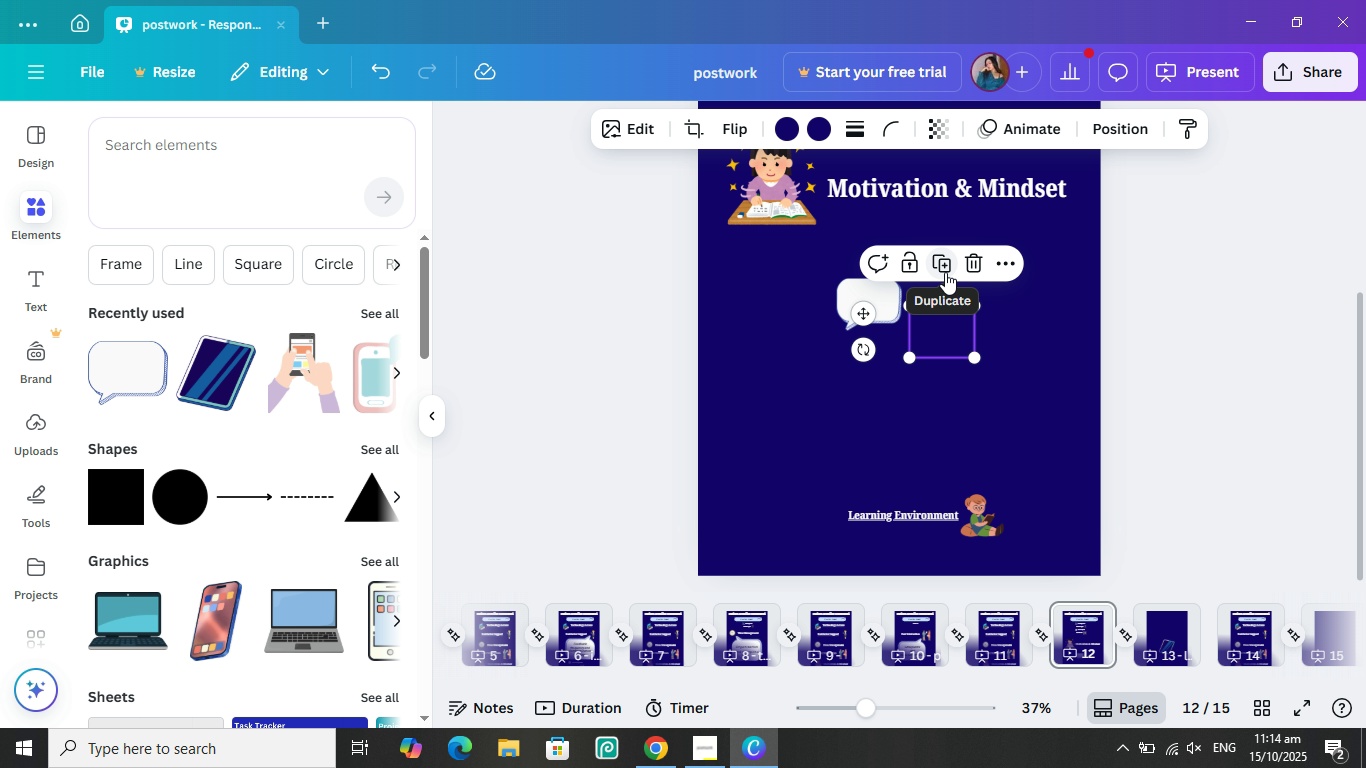 
left_click([1035, 366])
 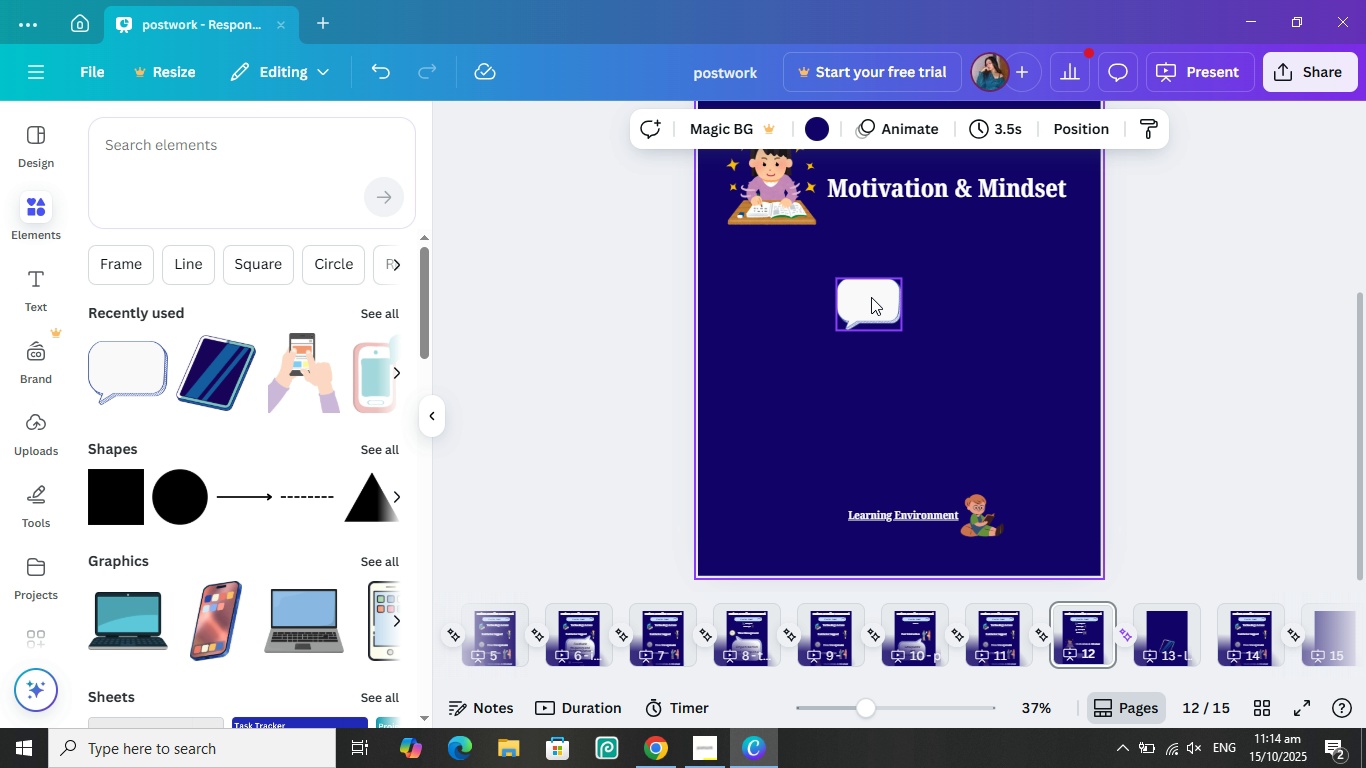 
left_click_drag(start_coordinate=[871, 297], to_coordinate=[806, 284])
 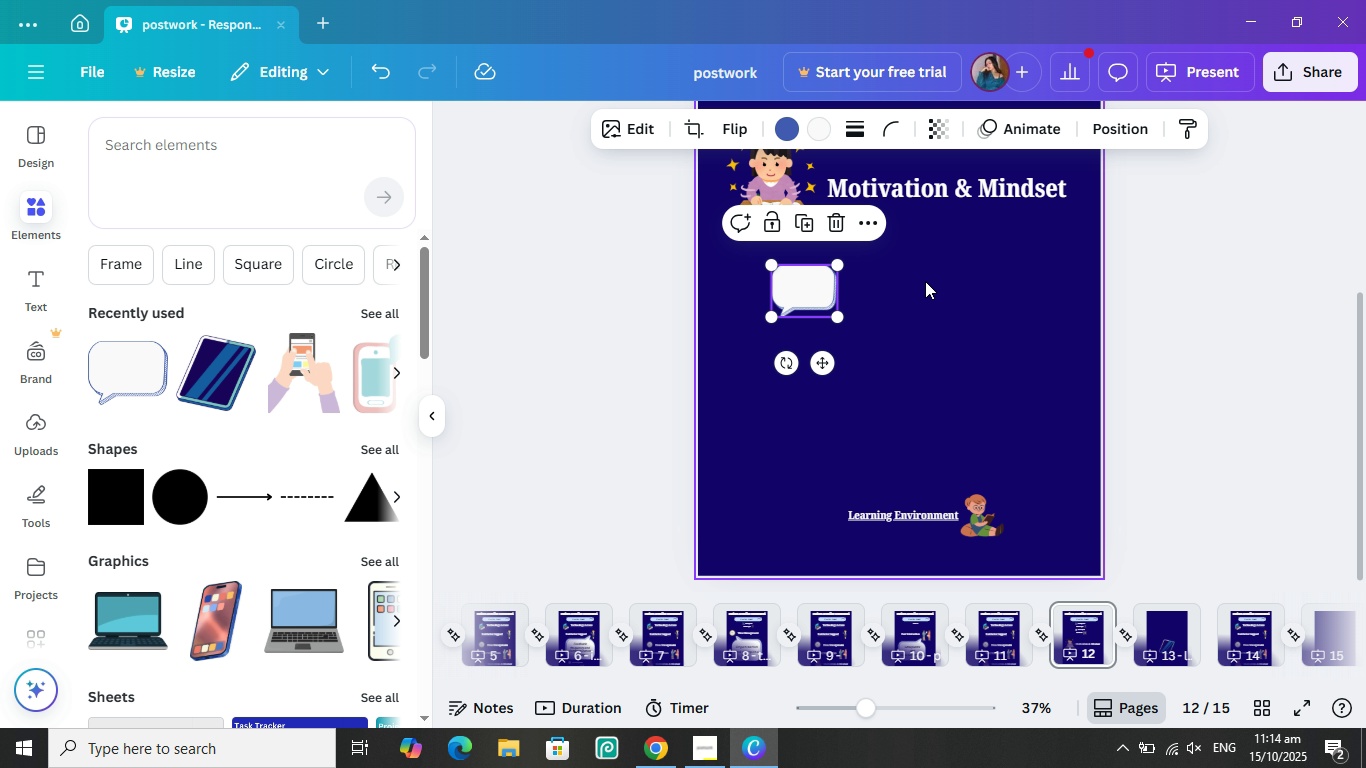 
left_click_drag(start_coordinate=[942, 326], to_coordinate=[944, 341])
 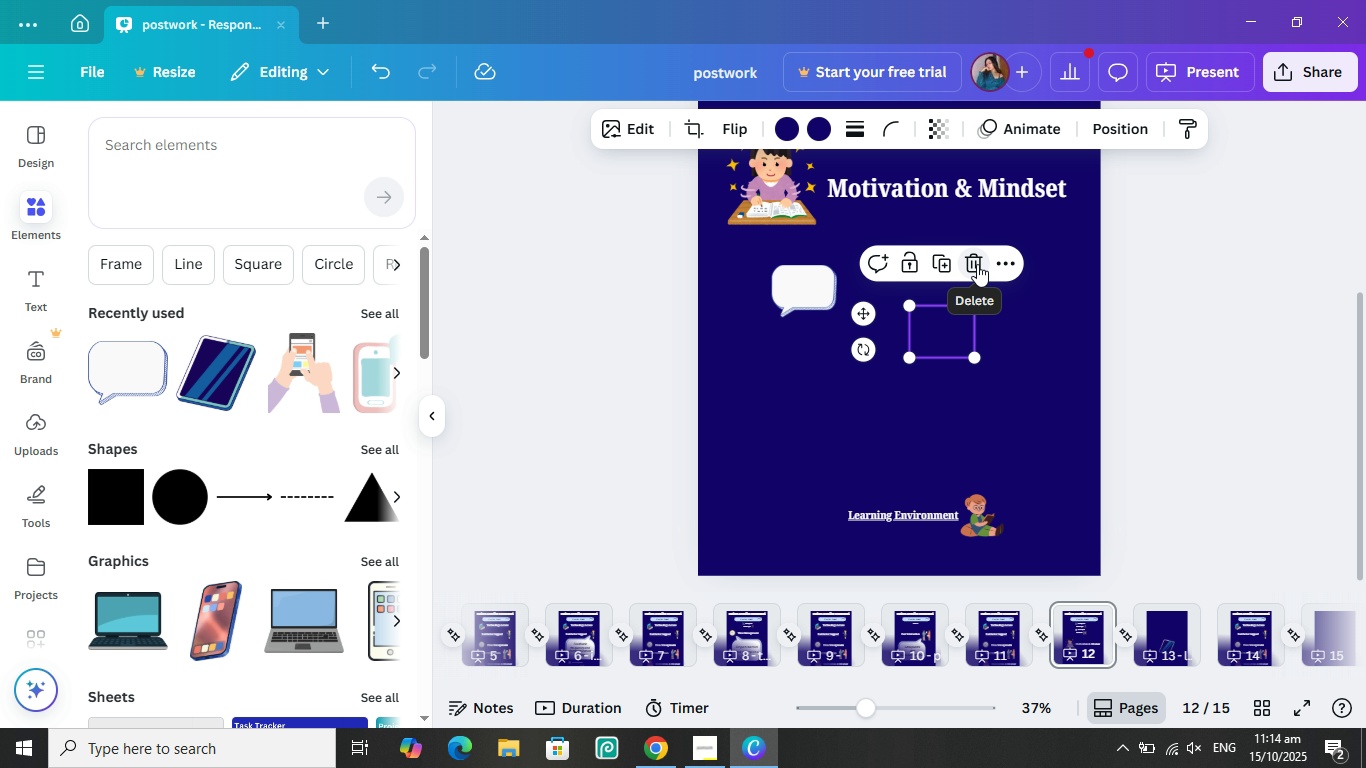 
left_click([1013, 321])
 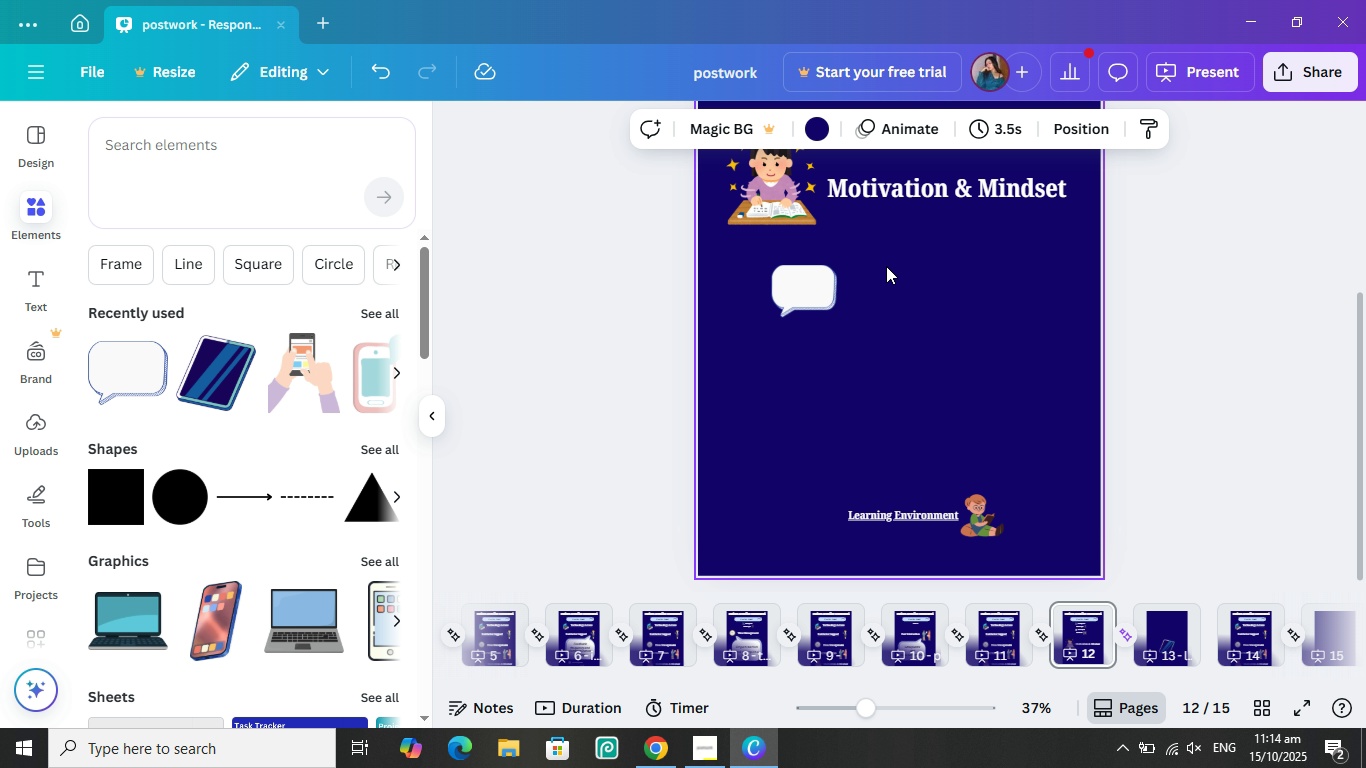 
left_click_drag(start_coordinate=[886, 267], to_coordinate=[897, 284])
 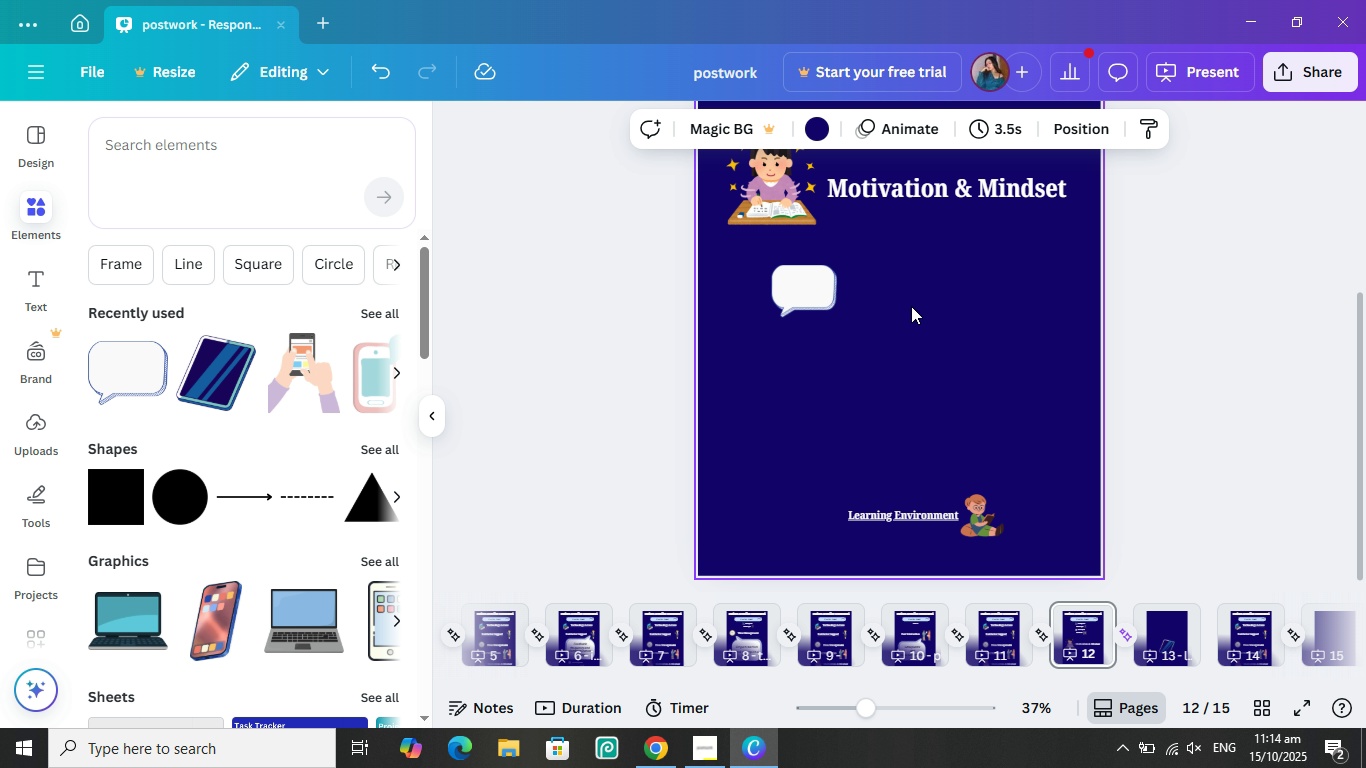 
left_click_drag(start_coordinate=[916, 311], to_coordinate=[929, 320])
 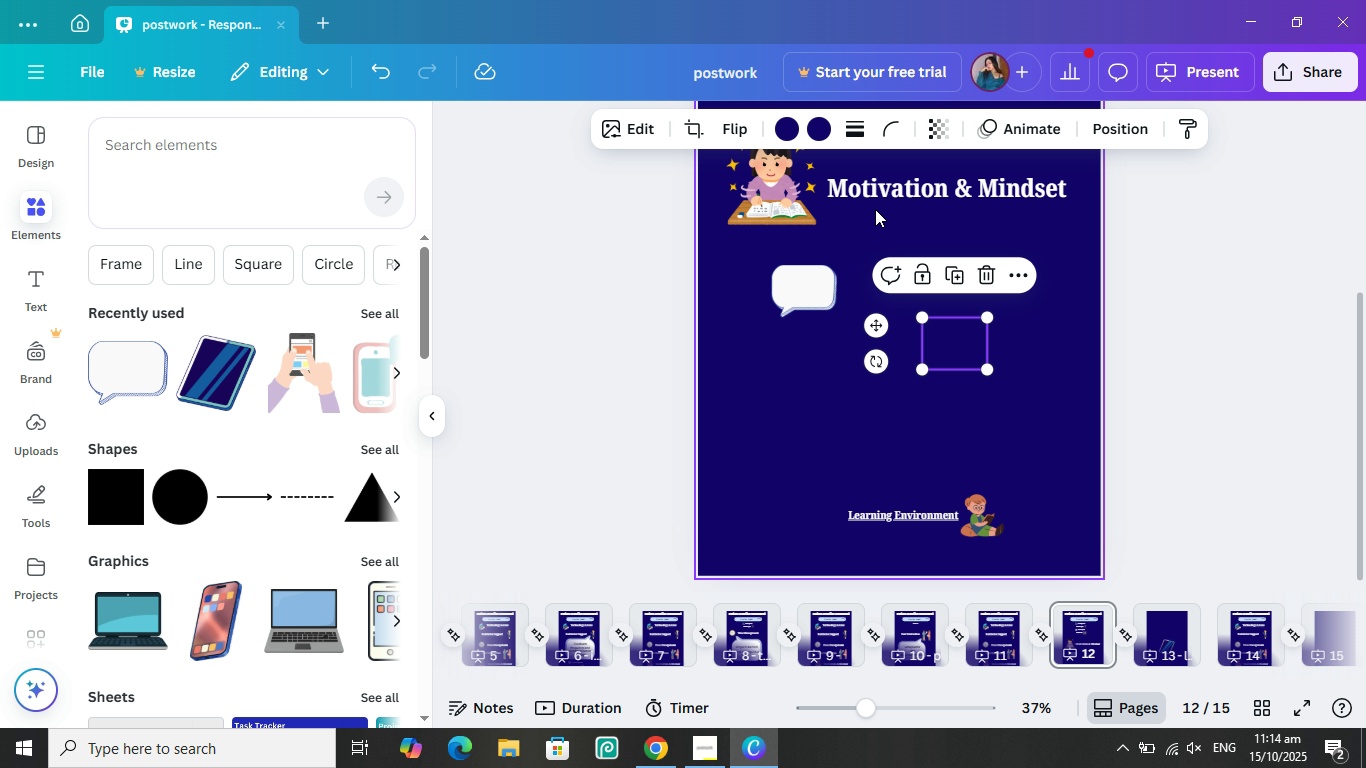 
left_click([875, 223])
 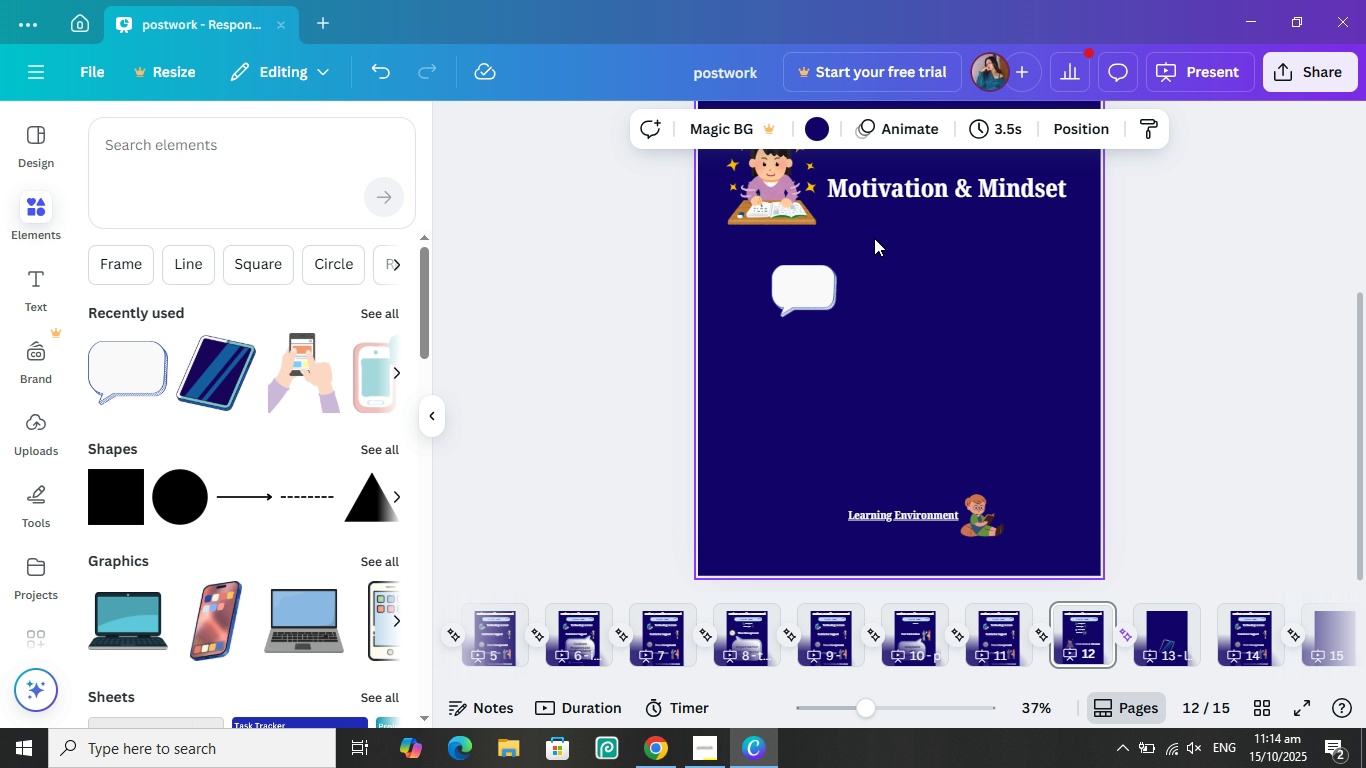 
left_click_drag(start_coordinate=[877, 239], to_coordinate=[903, 252])
 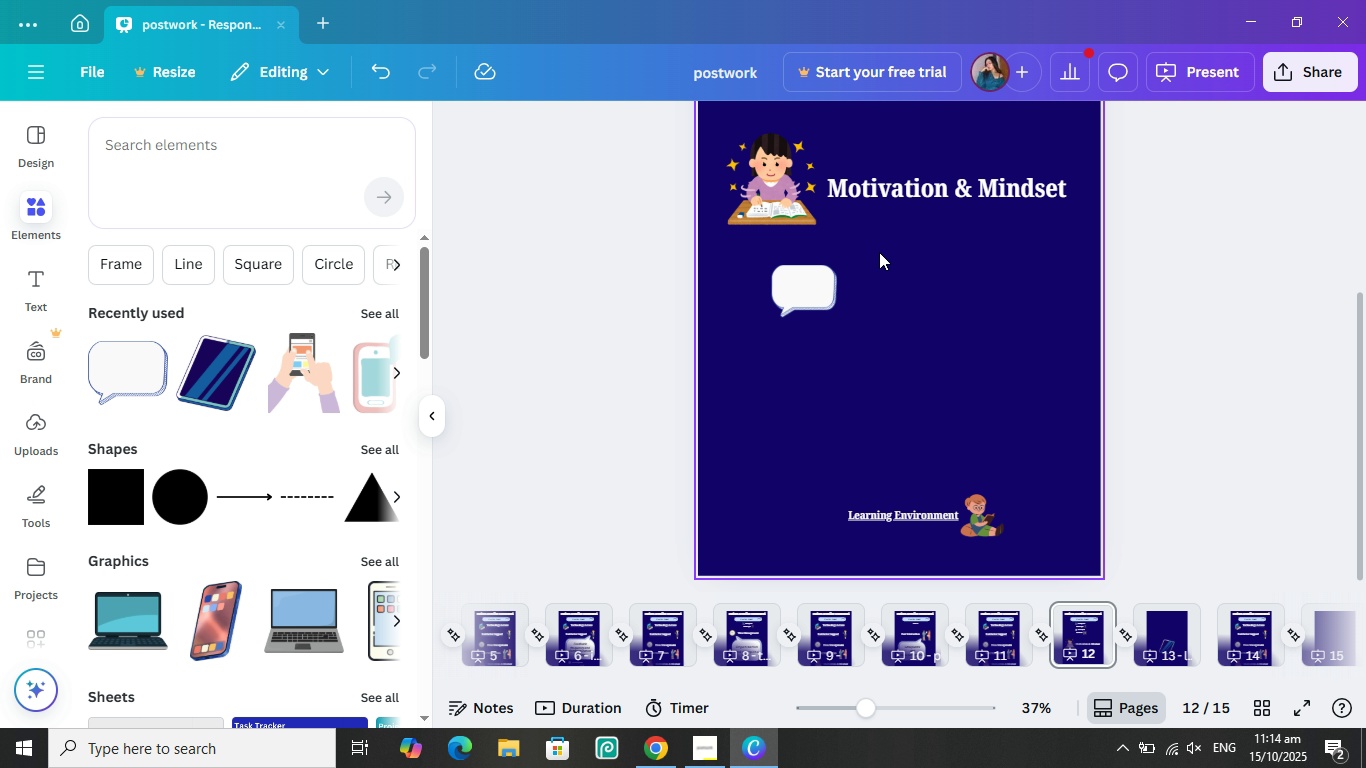 
left_click_drag(start_coordinate=[877, 251], to_coordinate=[1085, 439])
 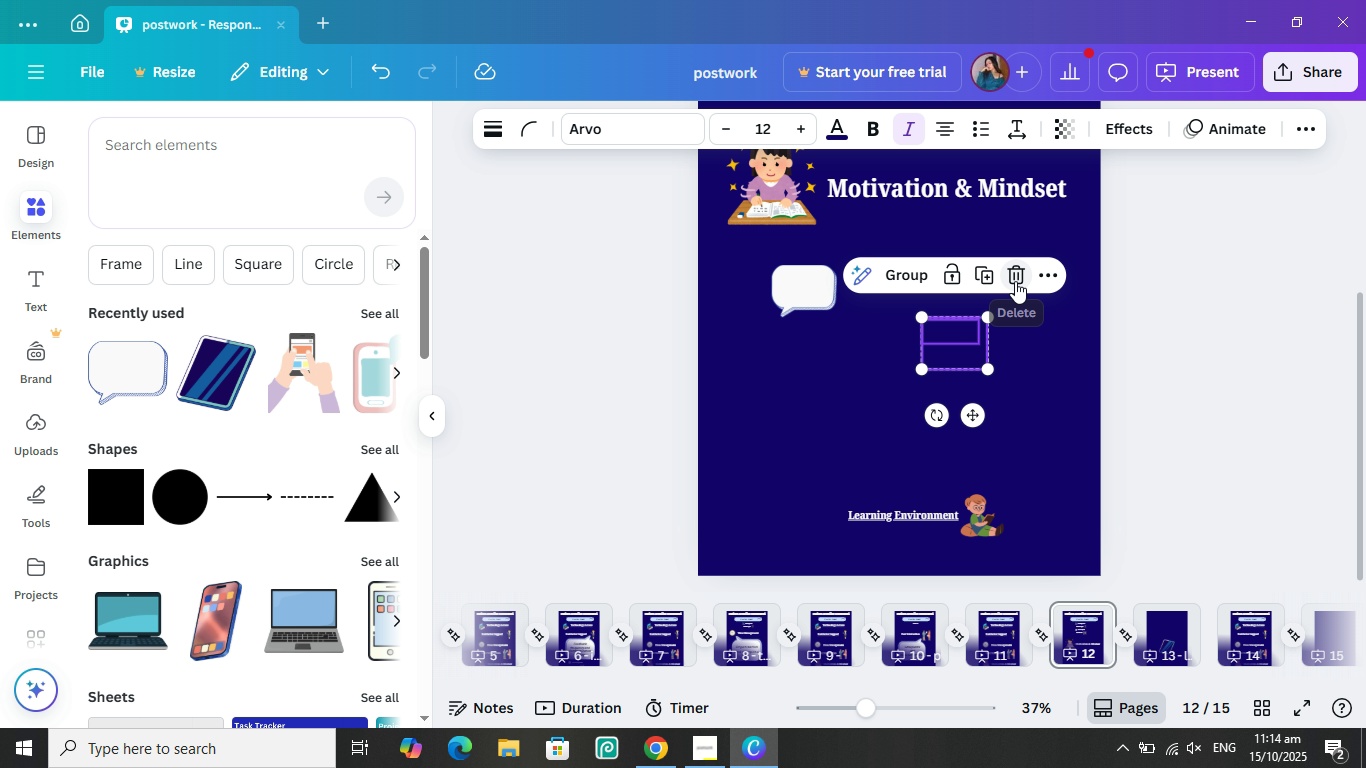 
left_click([1015, 281])
 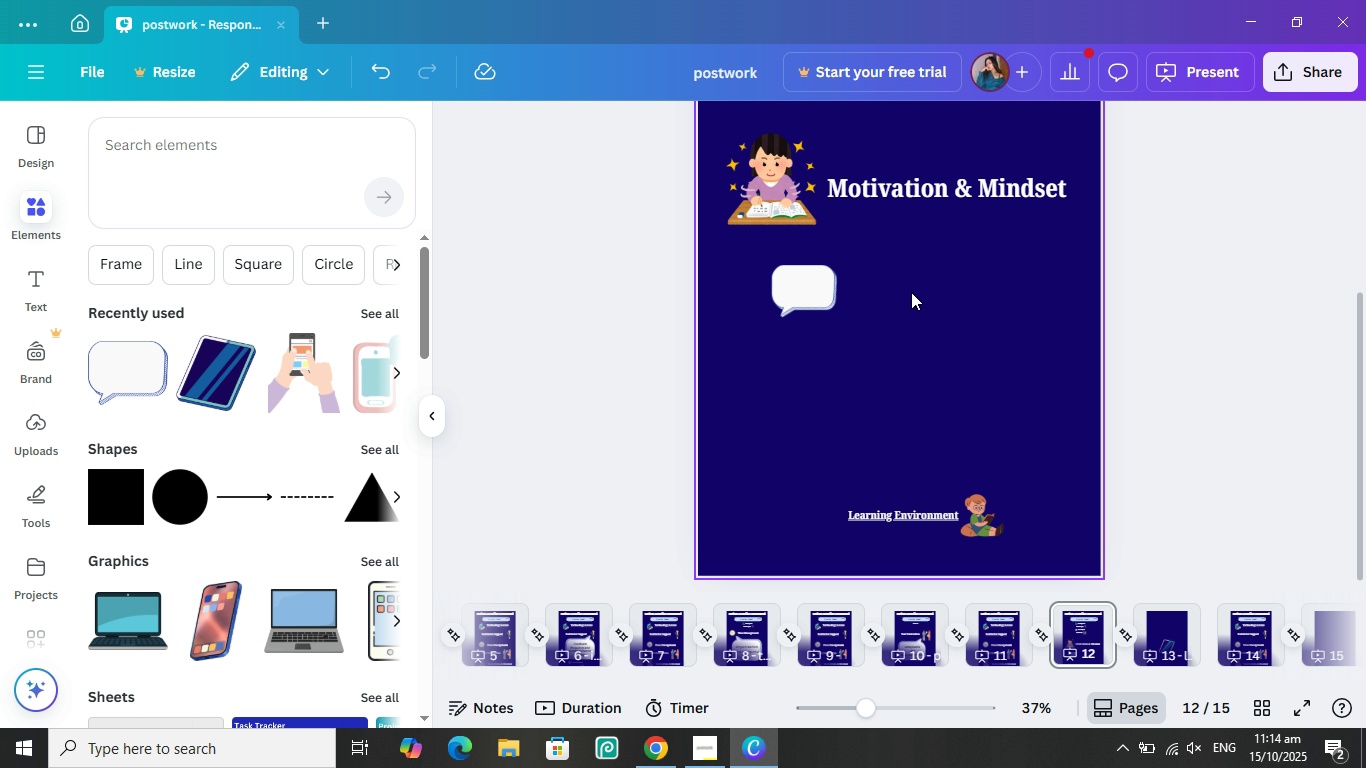 
scroll: coordinate [917, 303], scroll_direction: up, amount: 2.0
 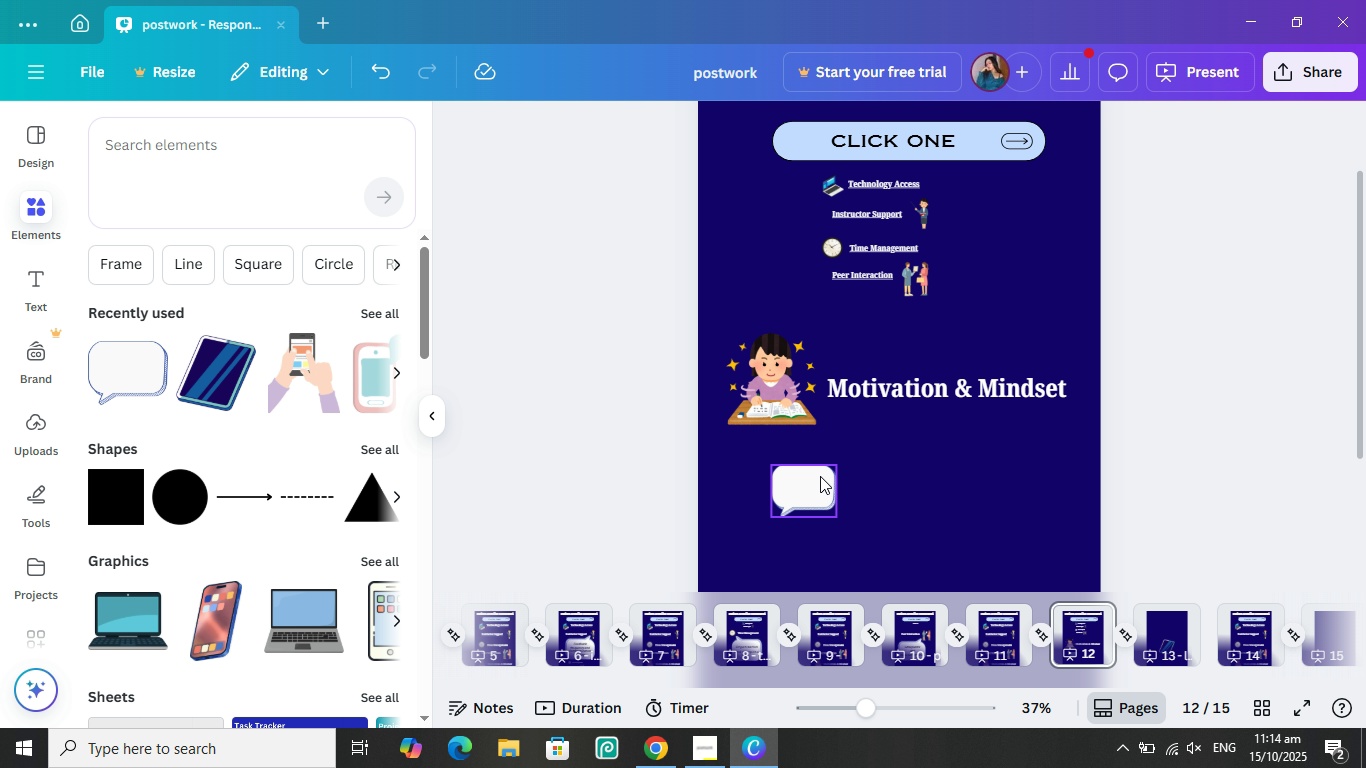 
scroll: coordinate [818, 478], scroll_direction: down, amount: 2.0
 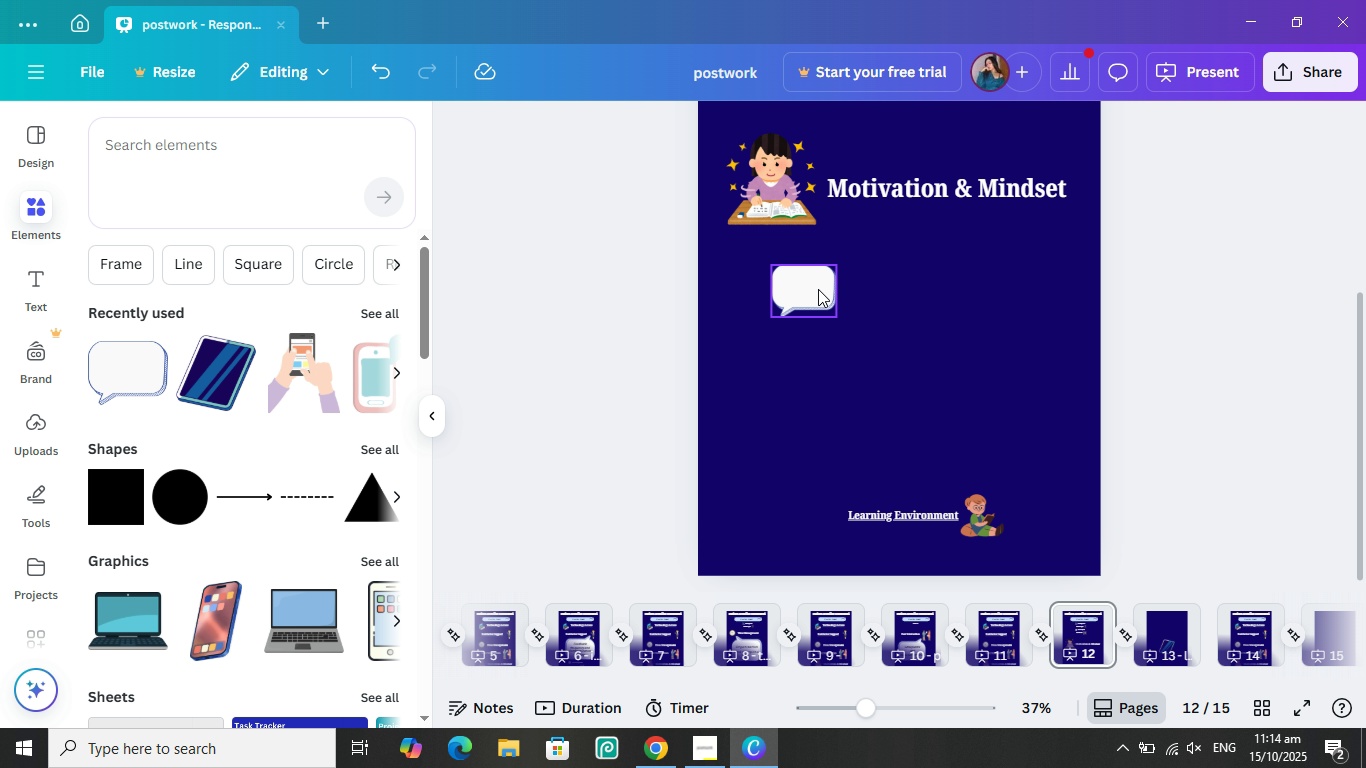 
left_click([818, 289])
 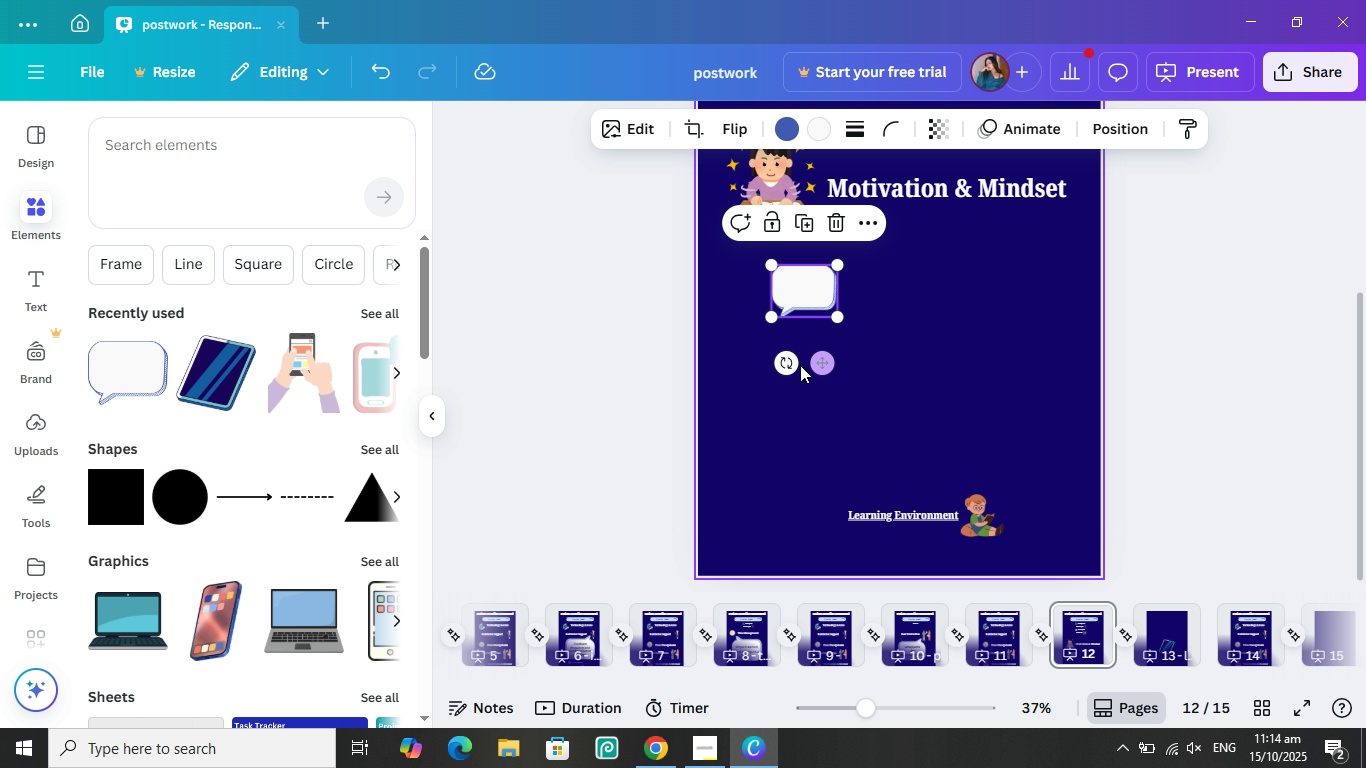 
left_click_drag(start_coordinate=[781, 363], to_coordinate=[752, 307])
 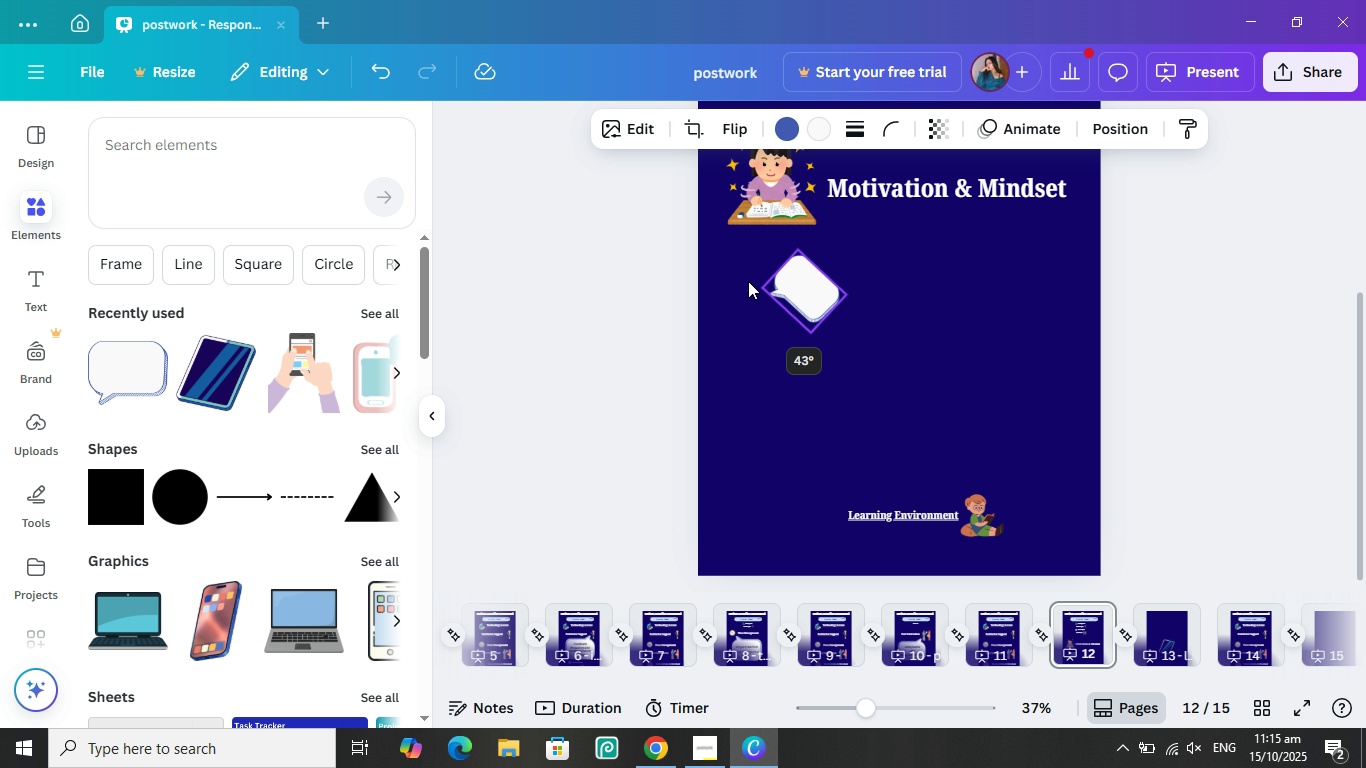 
left_click_drag(start_coordinate=[748, 284], to_coordinate=[748, 279])
 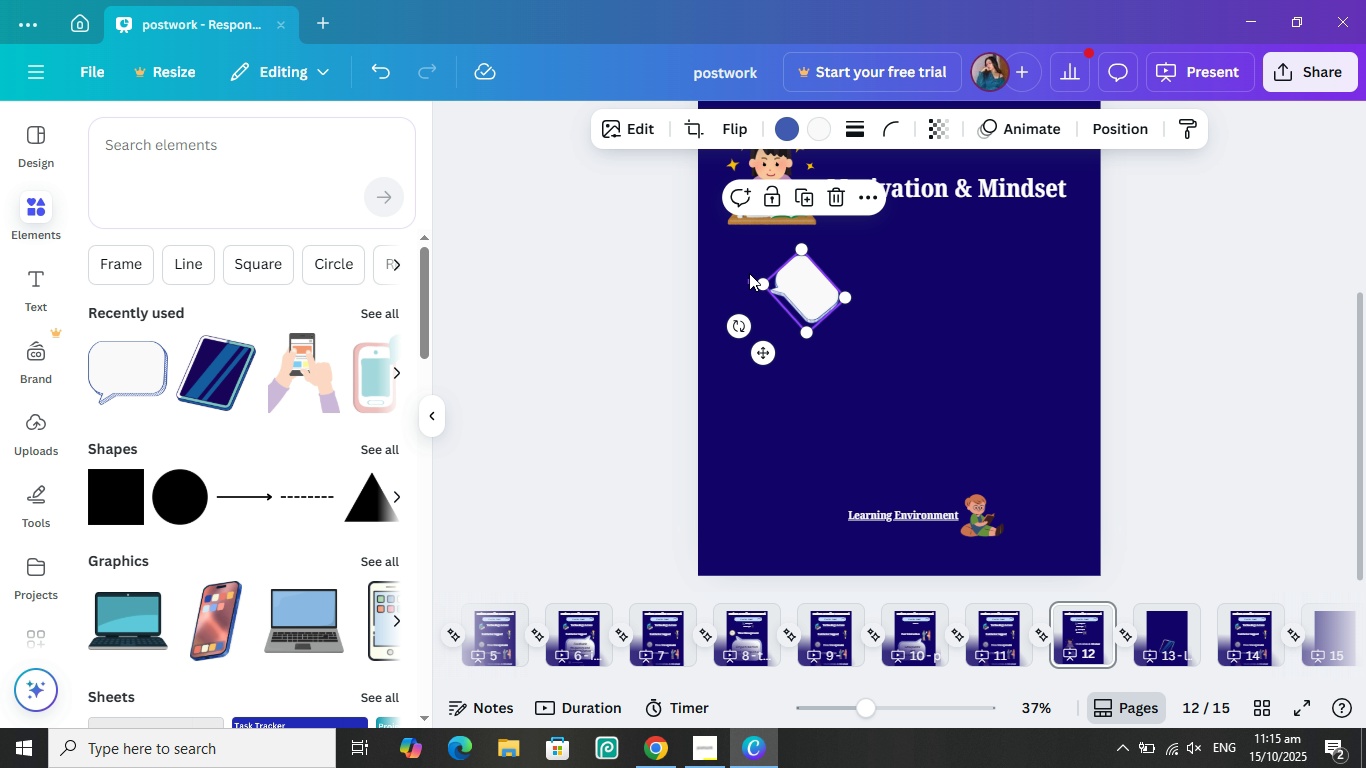 
left_click_drag(start_coordinate=[750, 272], to_coordinate=[752, 267])
 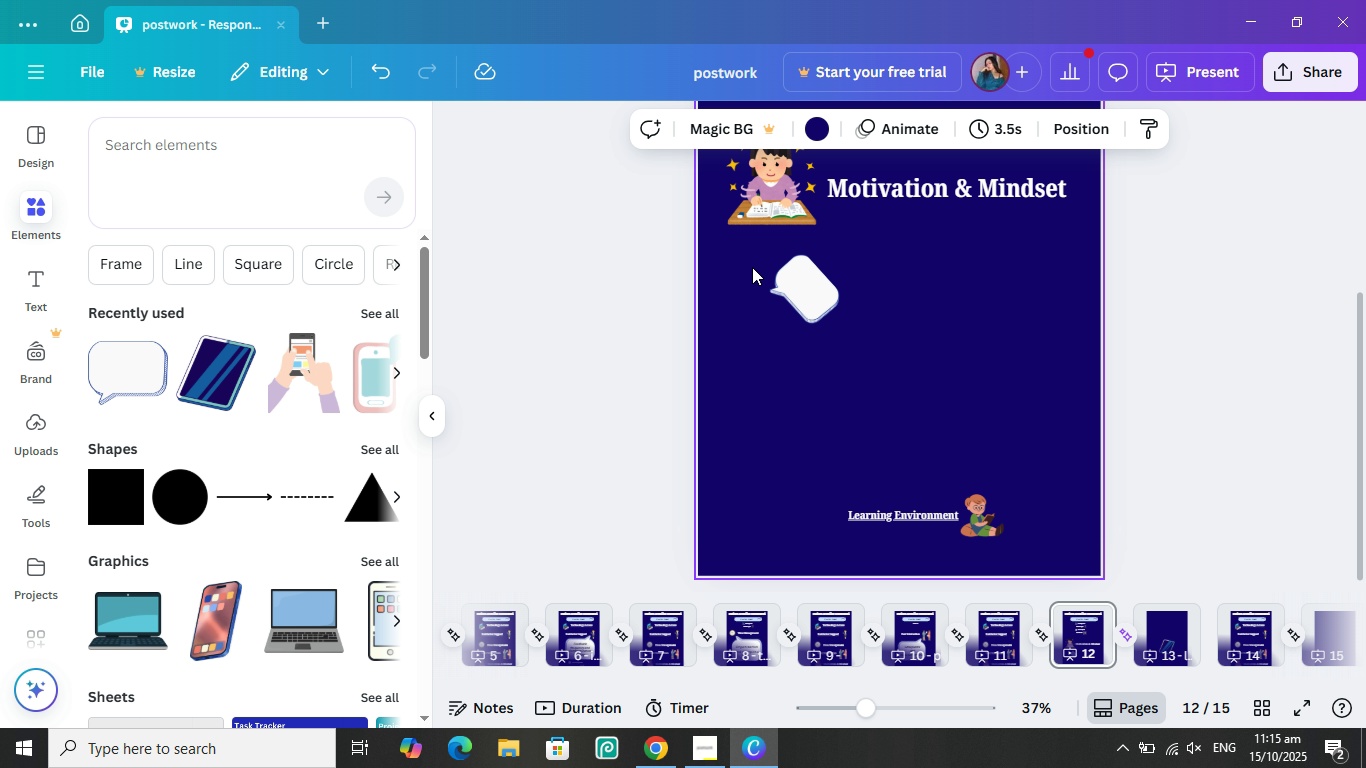 
triple_click([752, 267])
 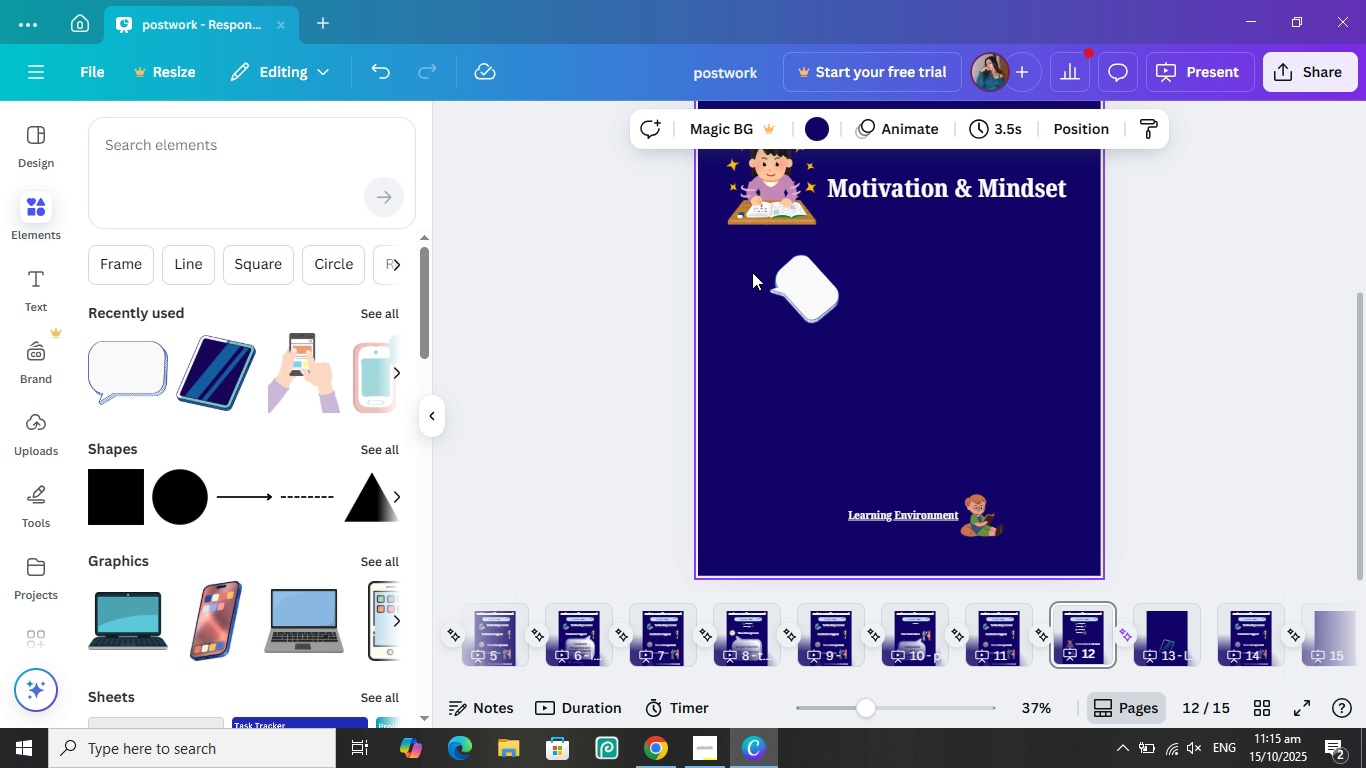 
triple_click([752, 267])
 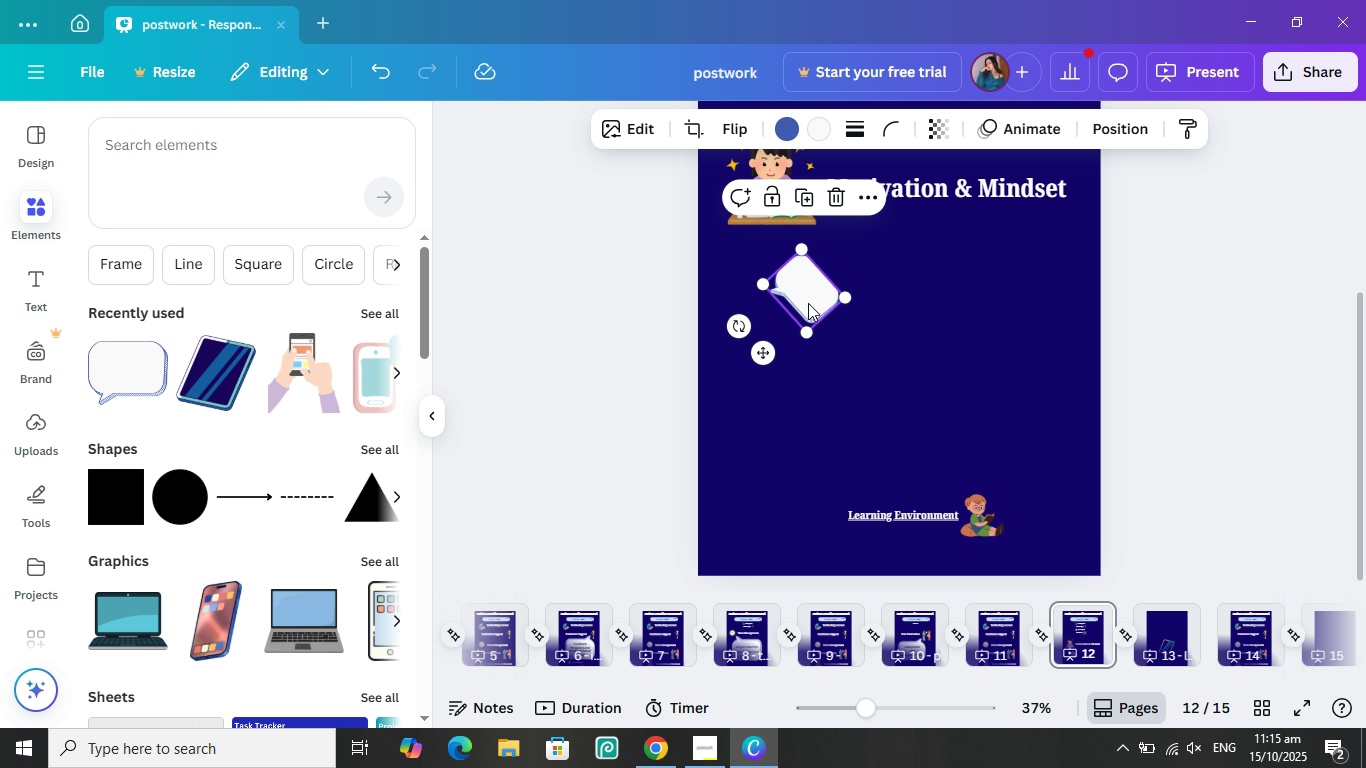 
left_click([808, 303])
 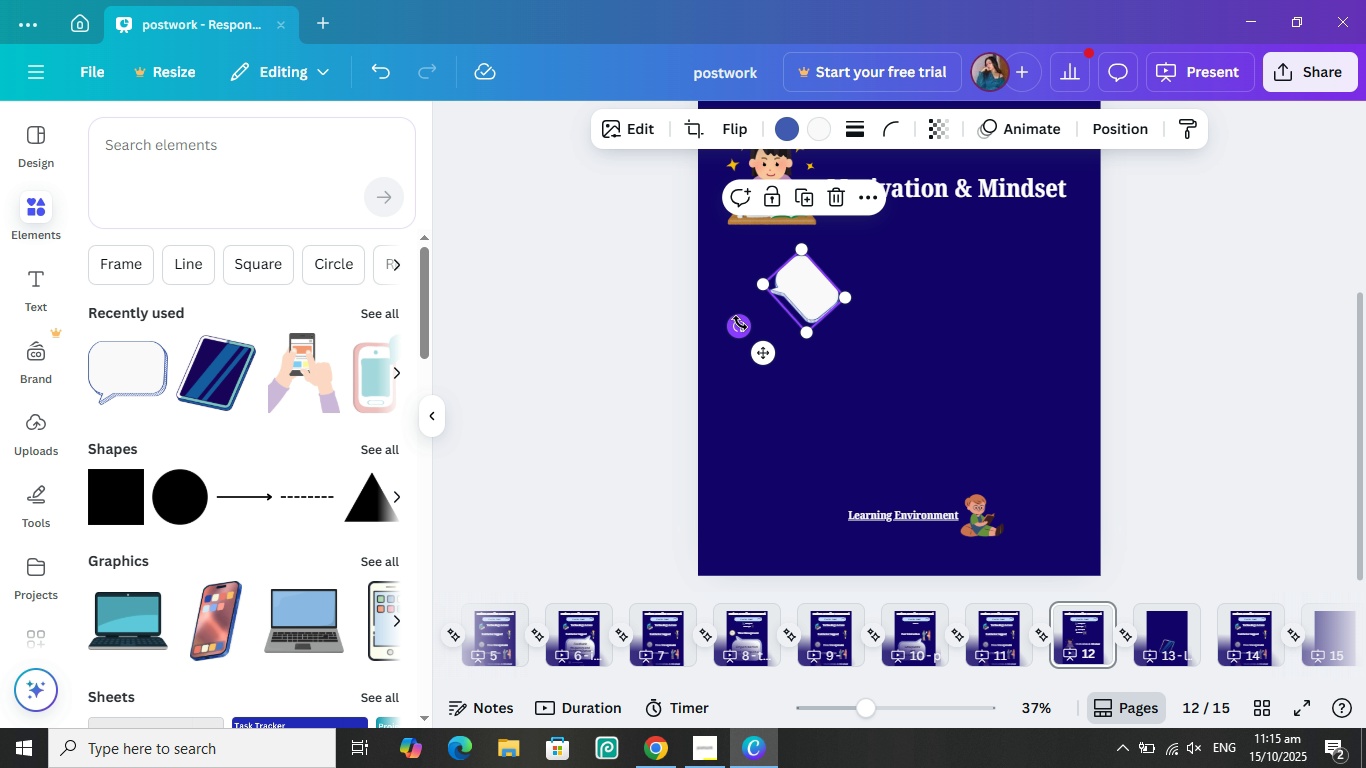 
left_click_drag(start_coordinate=[742, 324], to_coordinate=[805, 252])
 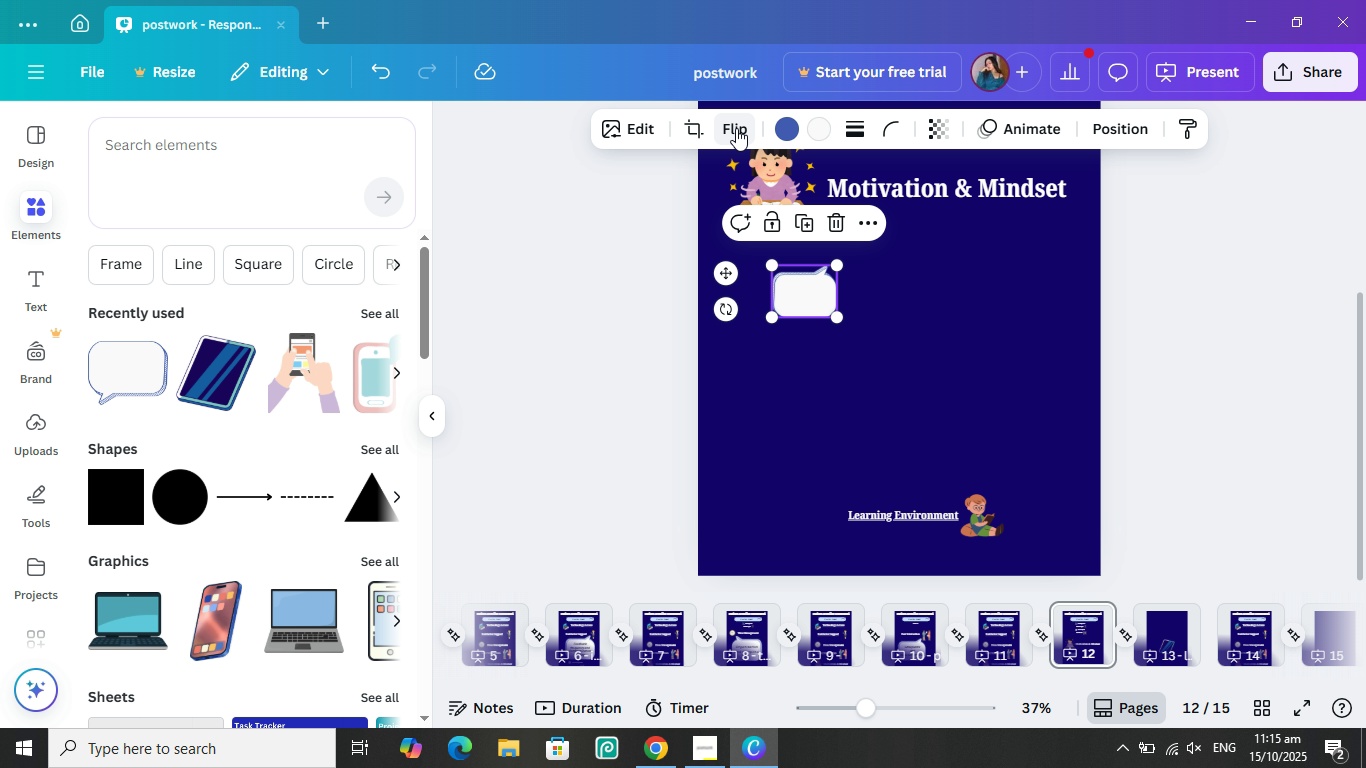 
left_click([736, 128])
 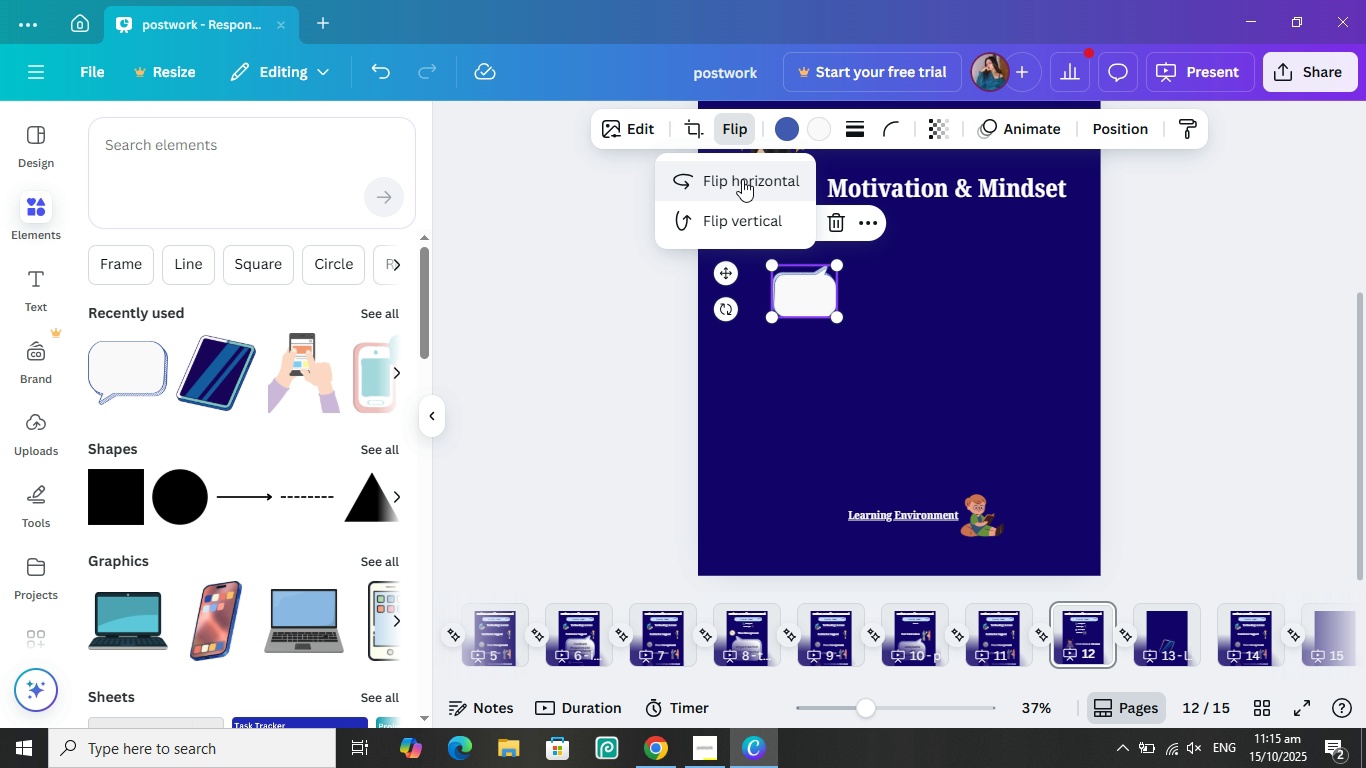 
left_click([742, 179])
 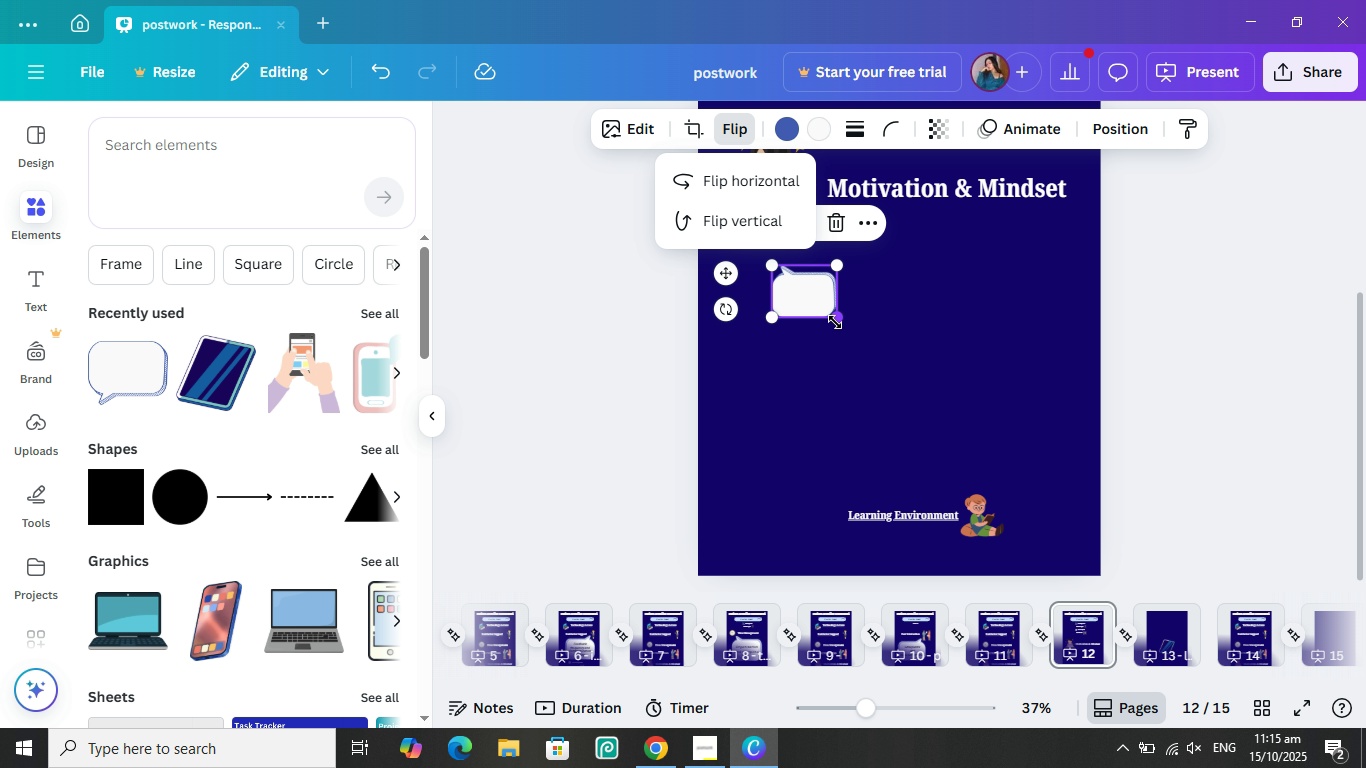 
left_click_drag(start_coordinate=[841, 320], to_coordinate=[1050, 358])
 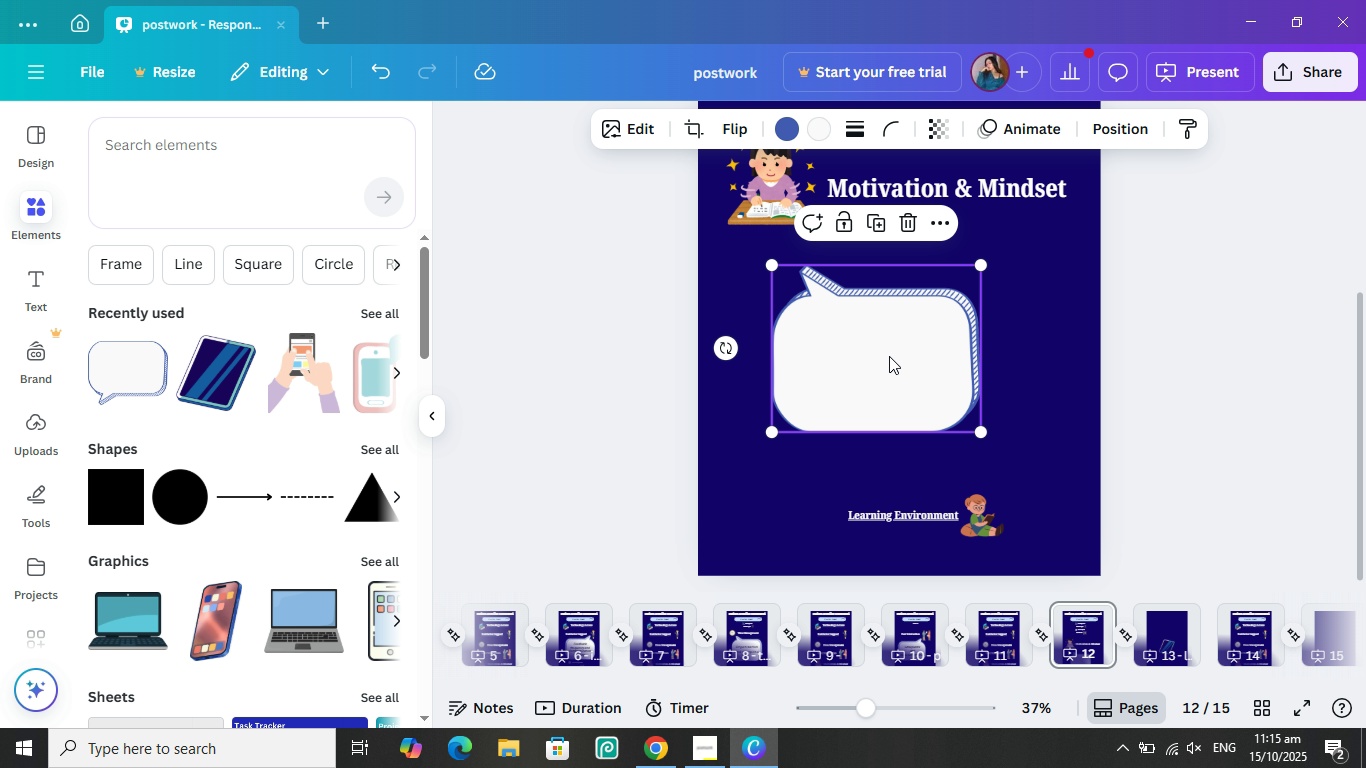 
left_click_drag(start_coordinate=[889, 356], to_coordinate=[922, 320])
 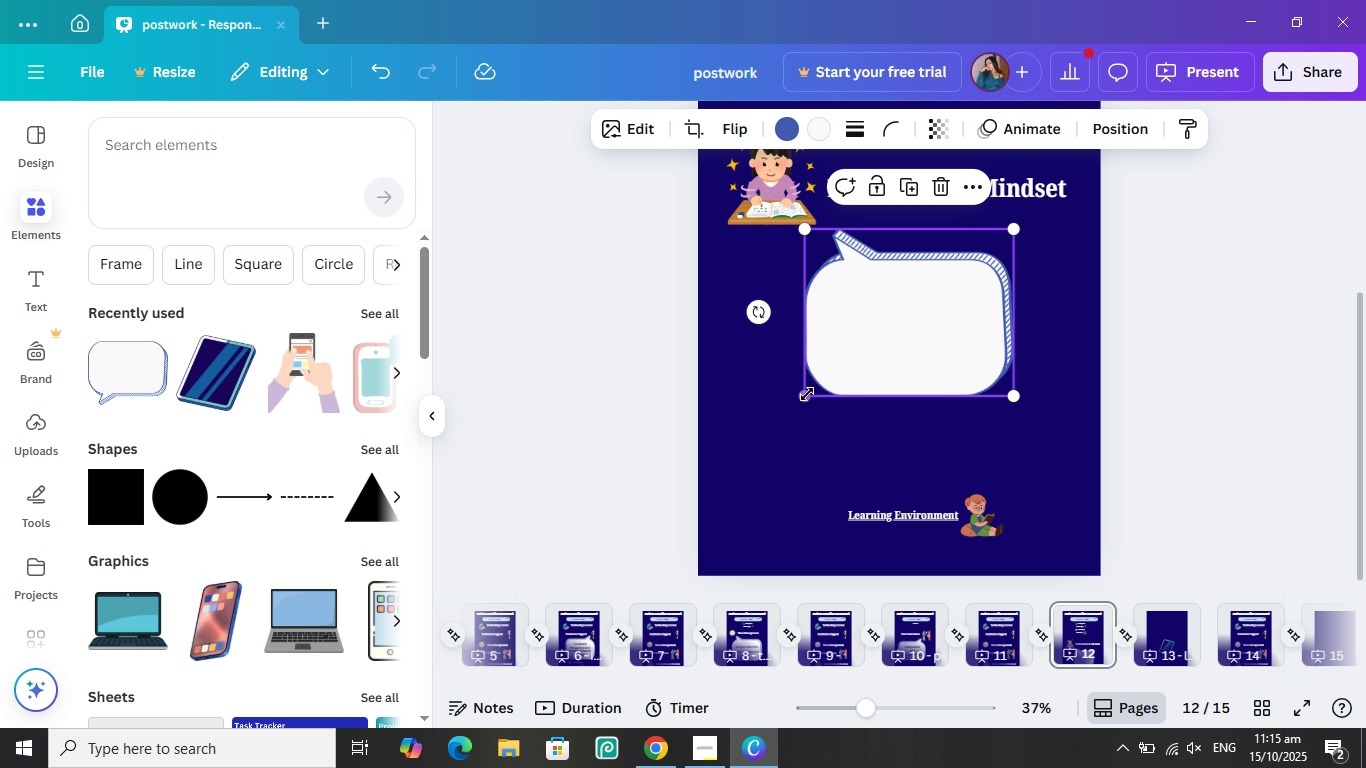 
left_click_drag(start_coordinate=[807, 394], to_coordinate=[799, 401])
 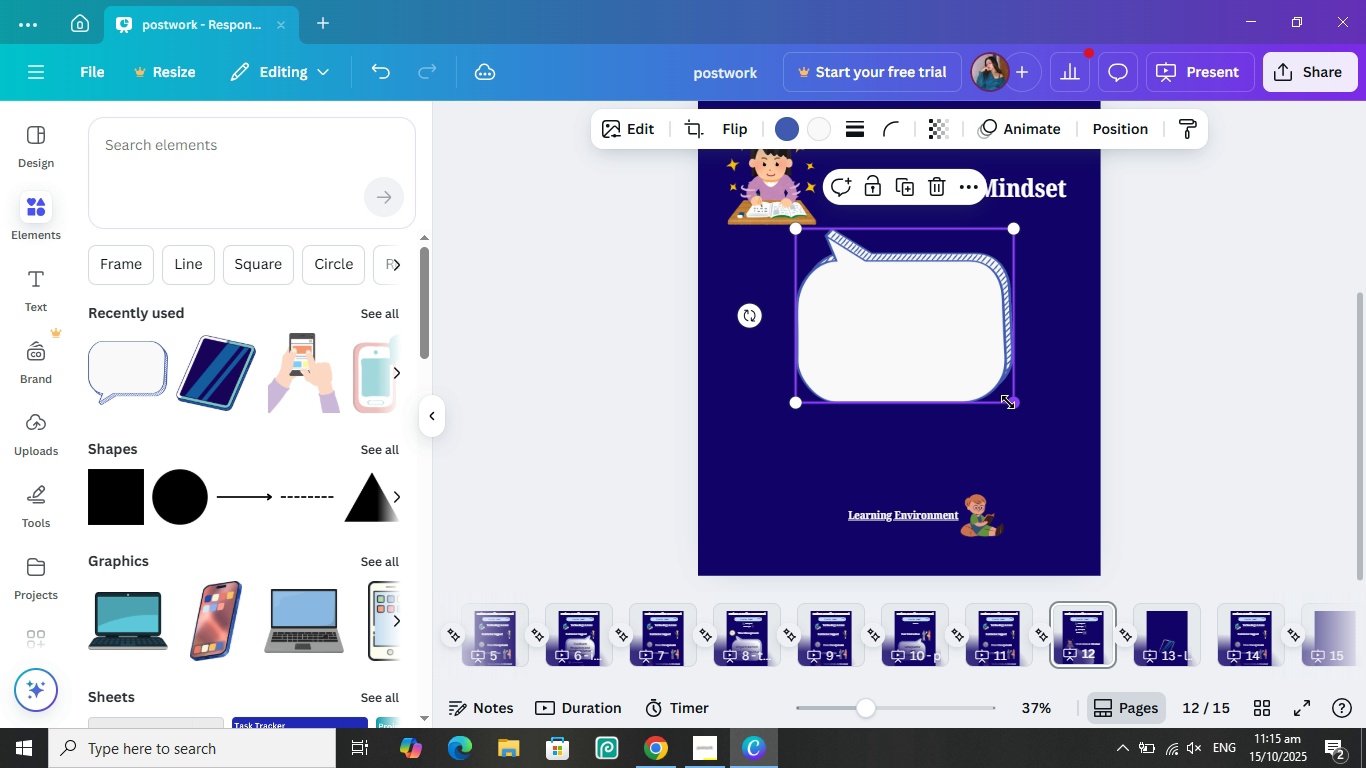 
left_click_drag(start_coordinate=[1012, 402], to_coordinate=[1052, 409])
 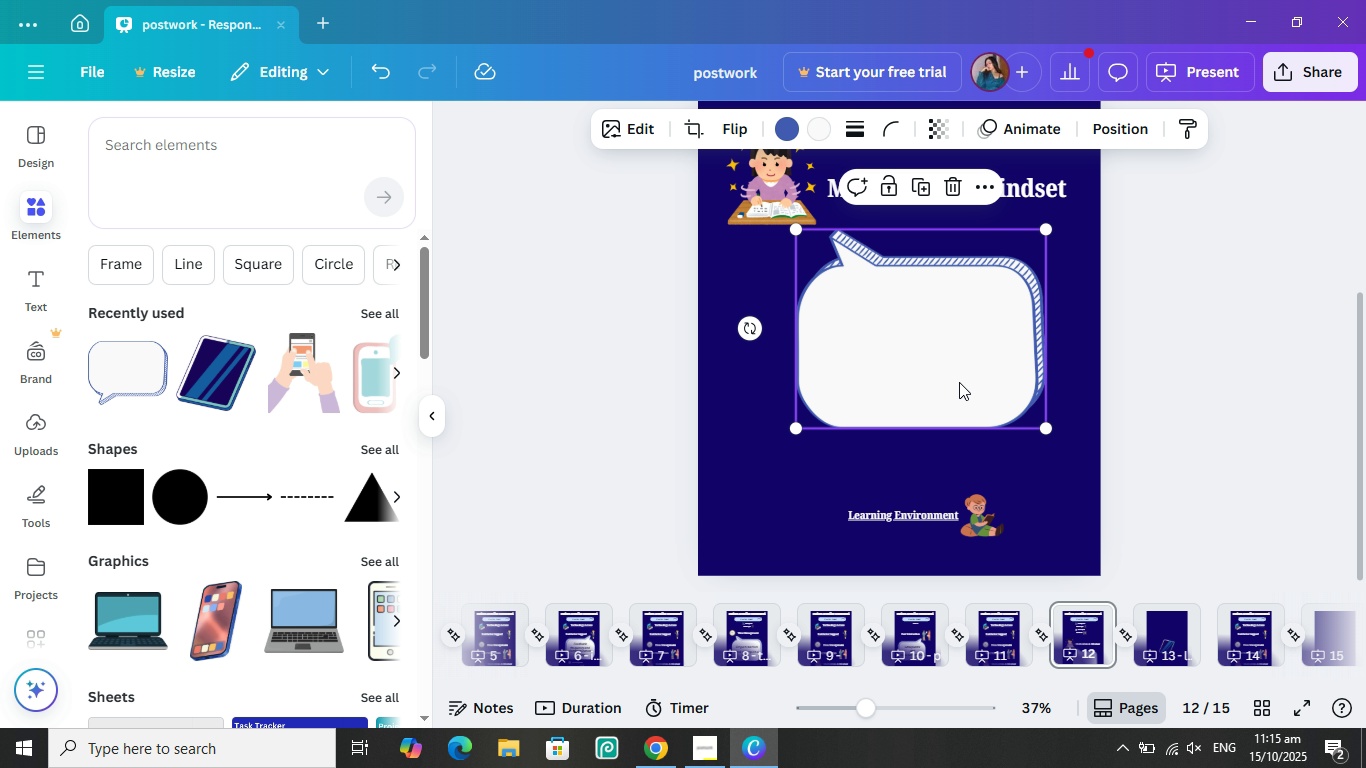 
left_click_drag(start_coordinate=[959, 382], to_coordinate=[964, 376])
 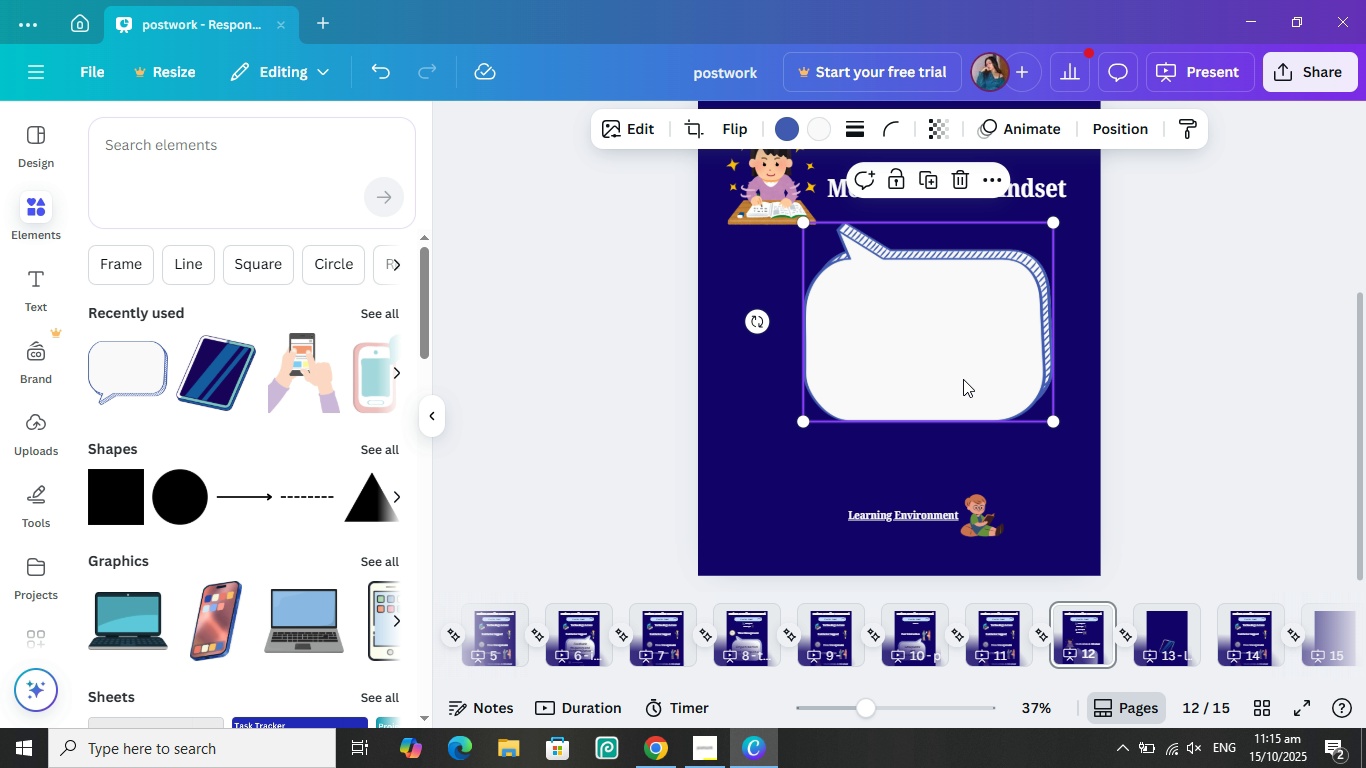 
wait(18.06)
 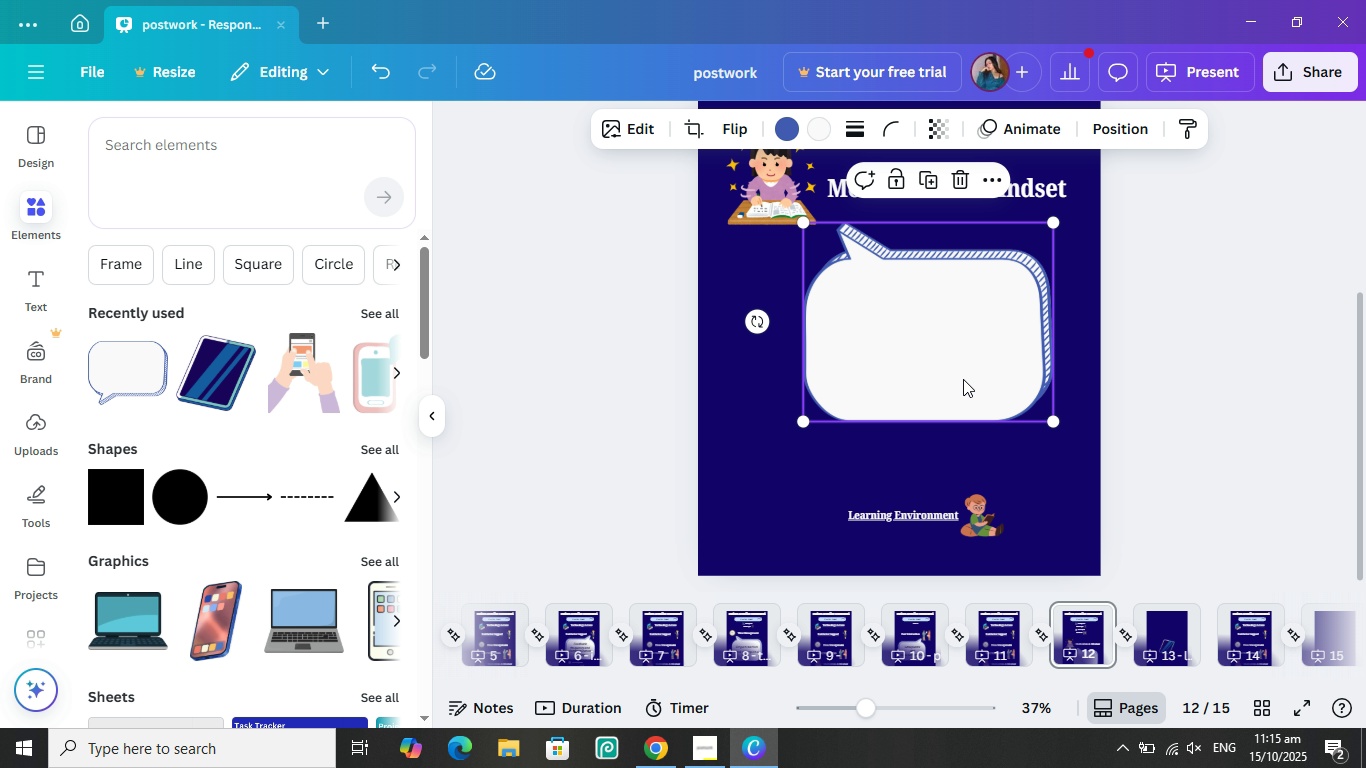 
key(I)
 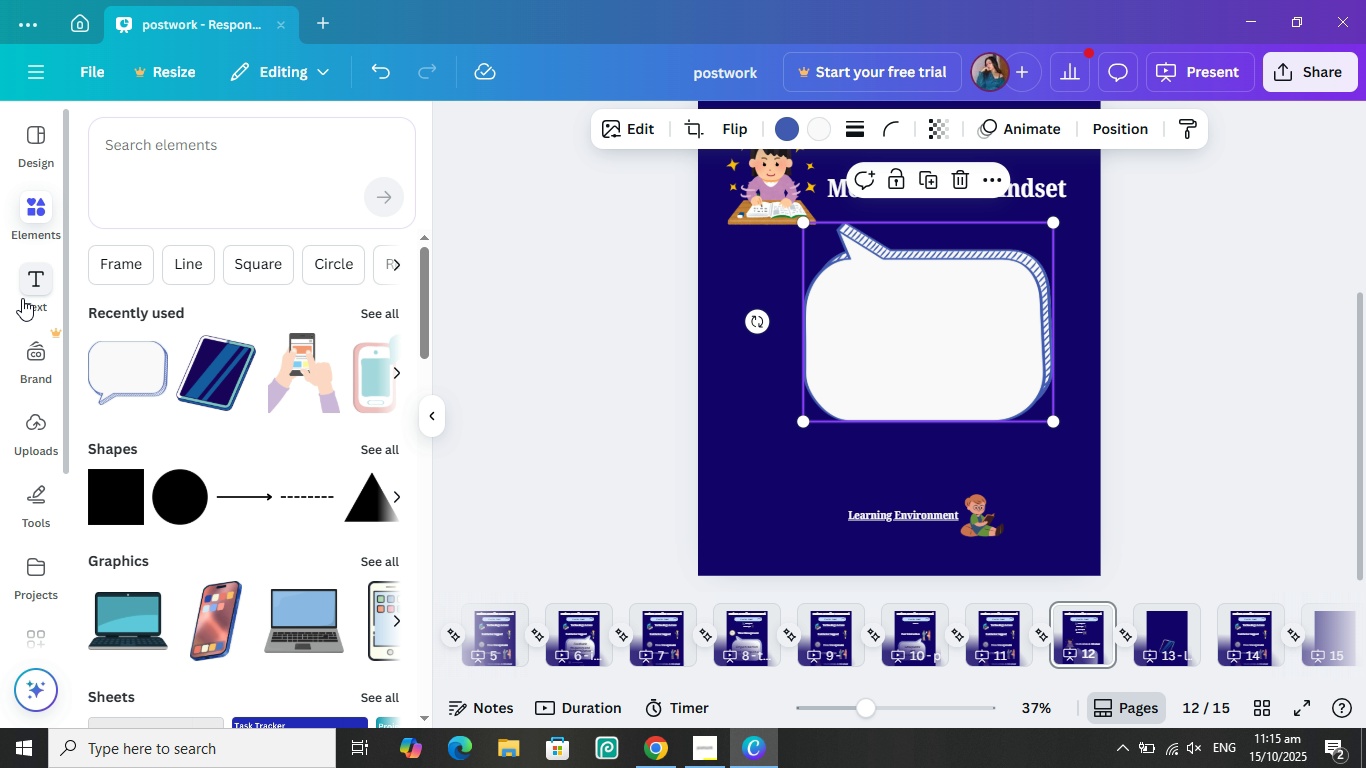 
left_click([25, 294])
 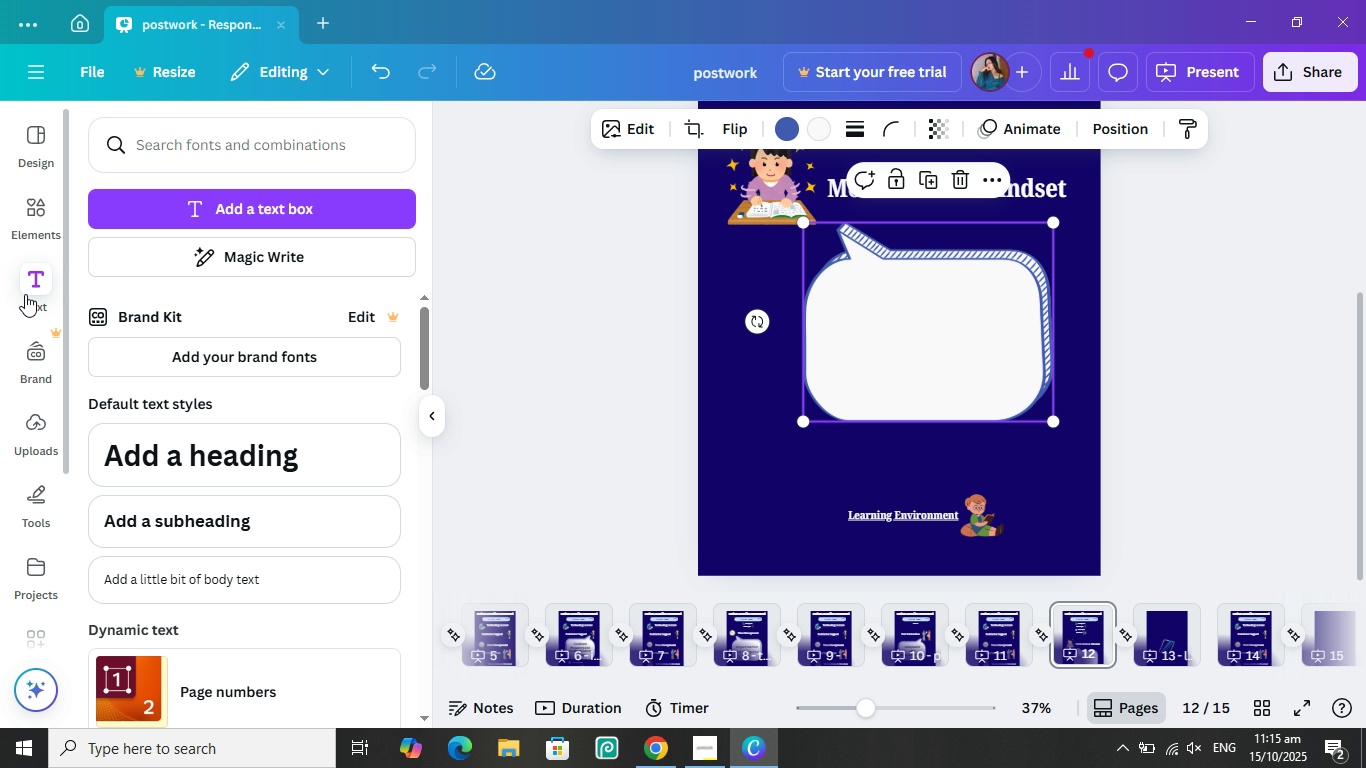 
wait(8.03)
 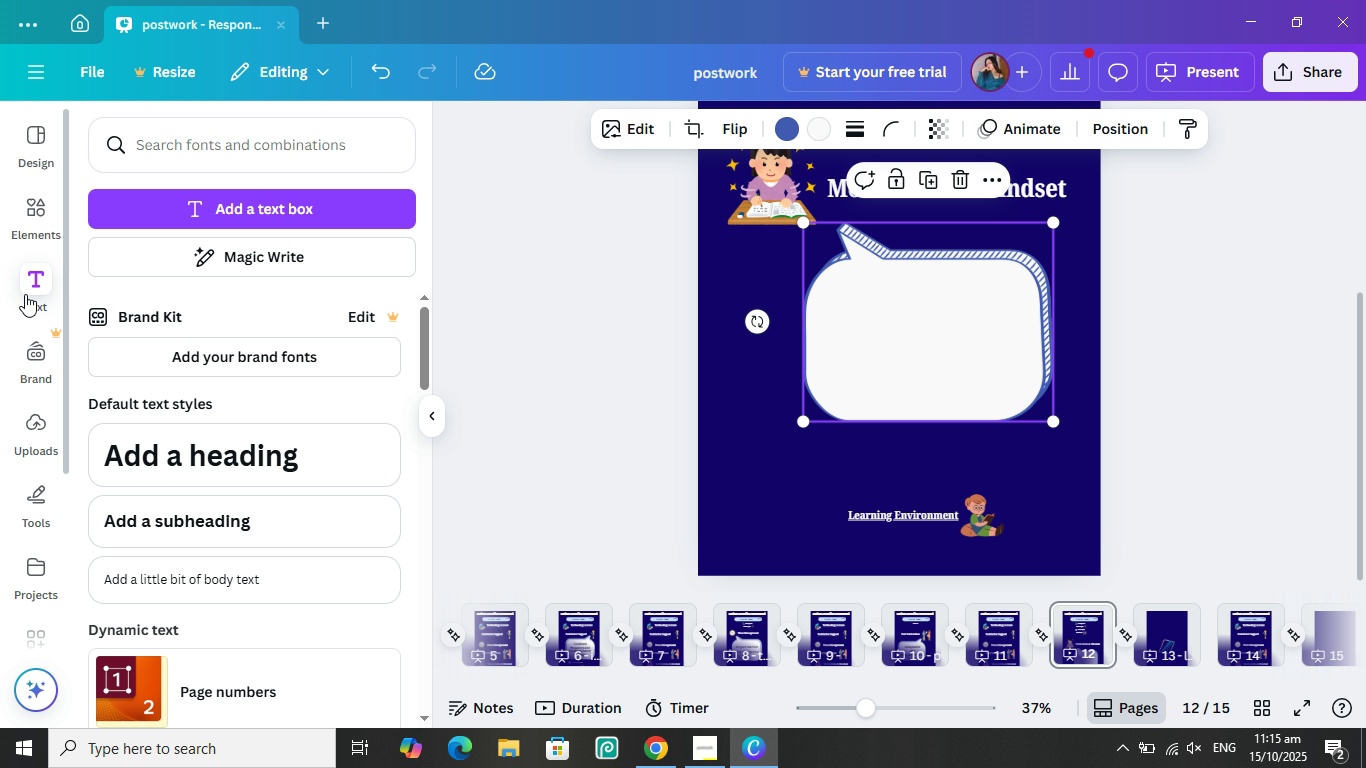 
left_click([282, 523])
 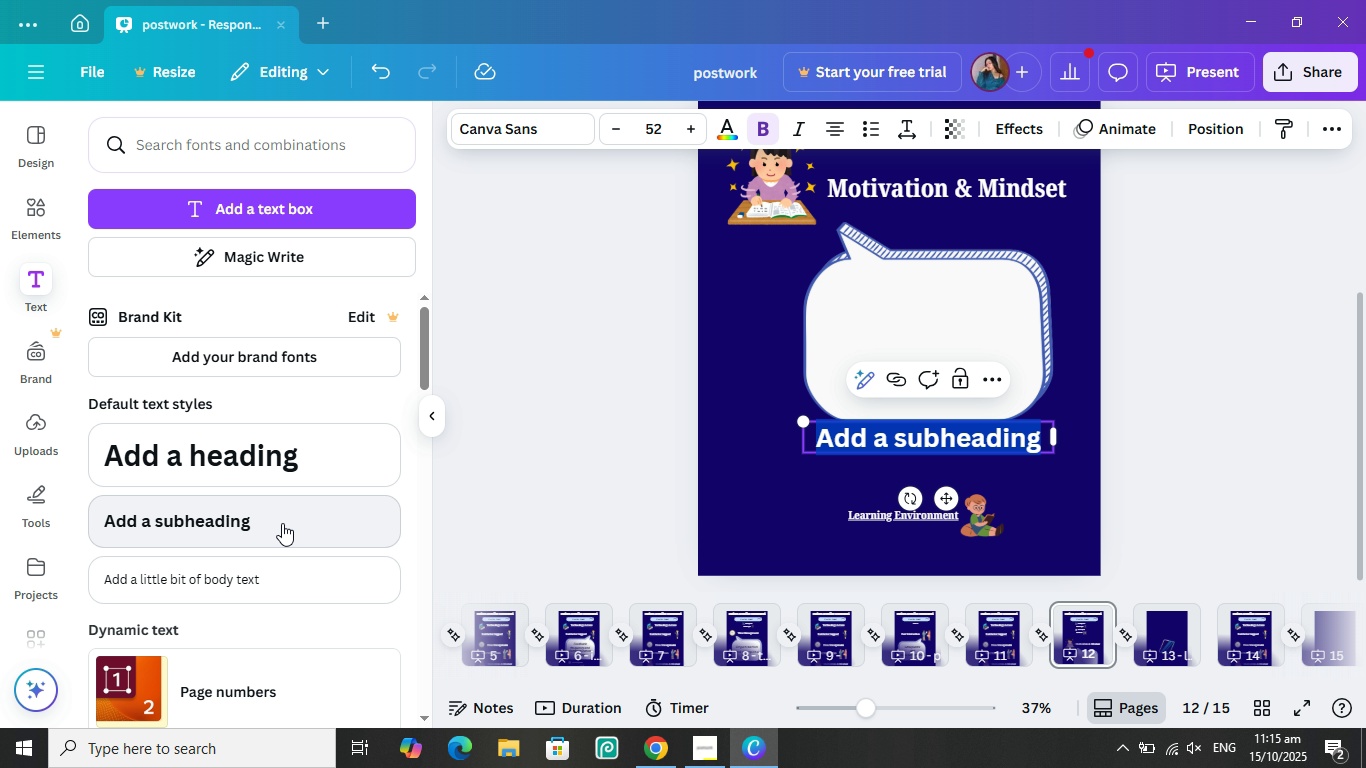 
wait(10.42)
 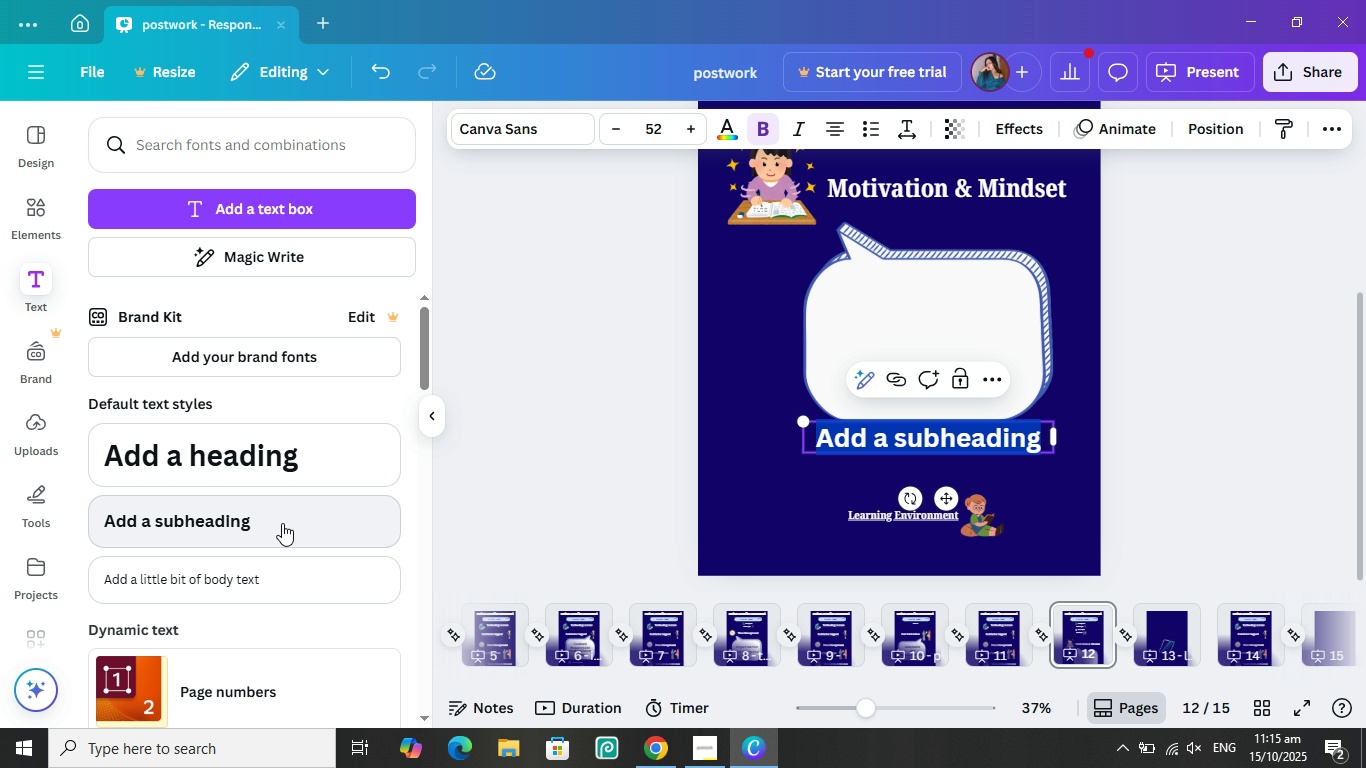 
type(in)
key(Backspace)
key(Backspace)
type(Intrinsic motic)
key(Backspace)
type(vation and emotional-well being)
 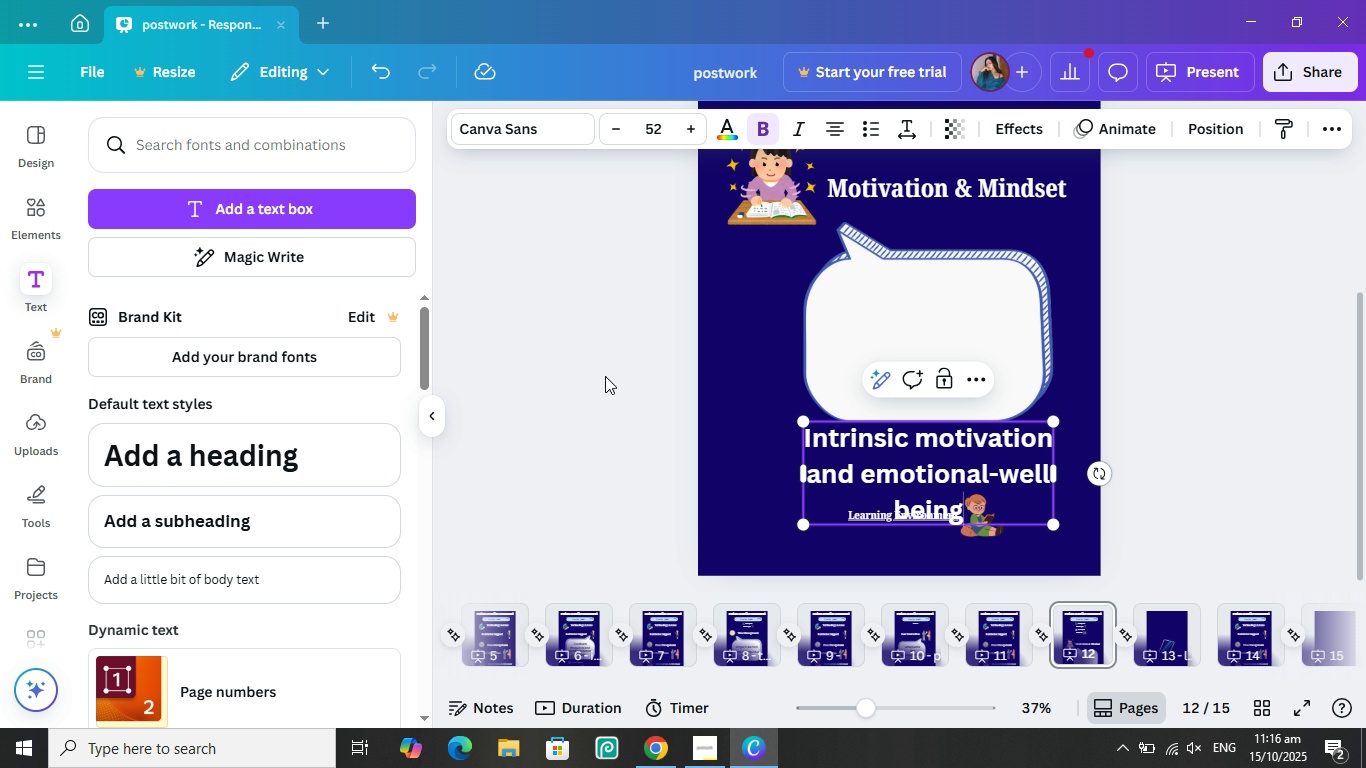 
wait(10.51)
 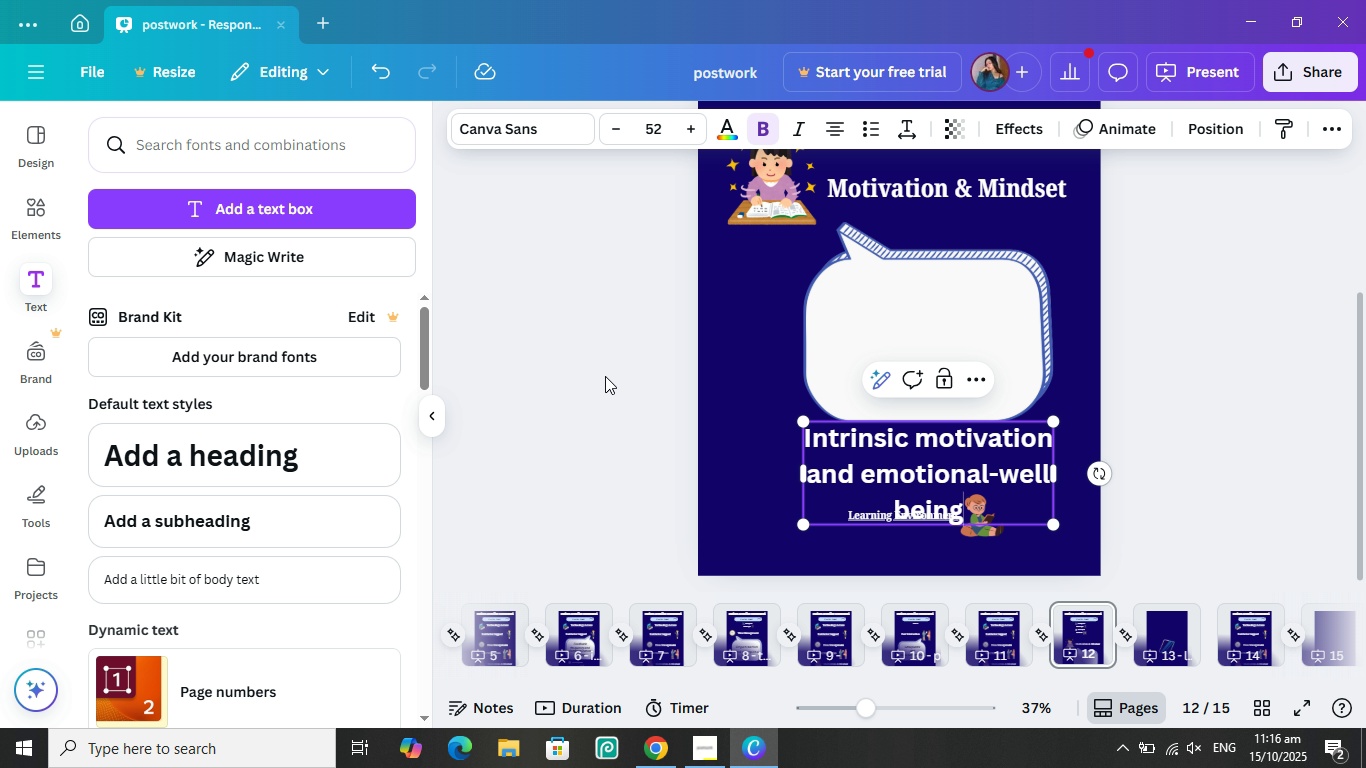 
left_click([1001, 479])
 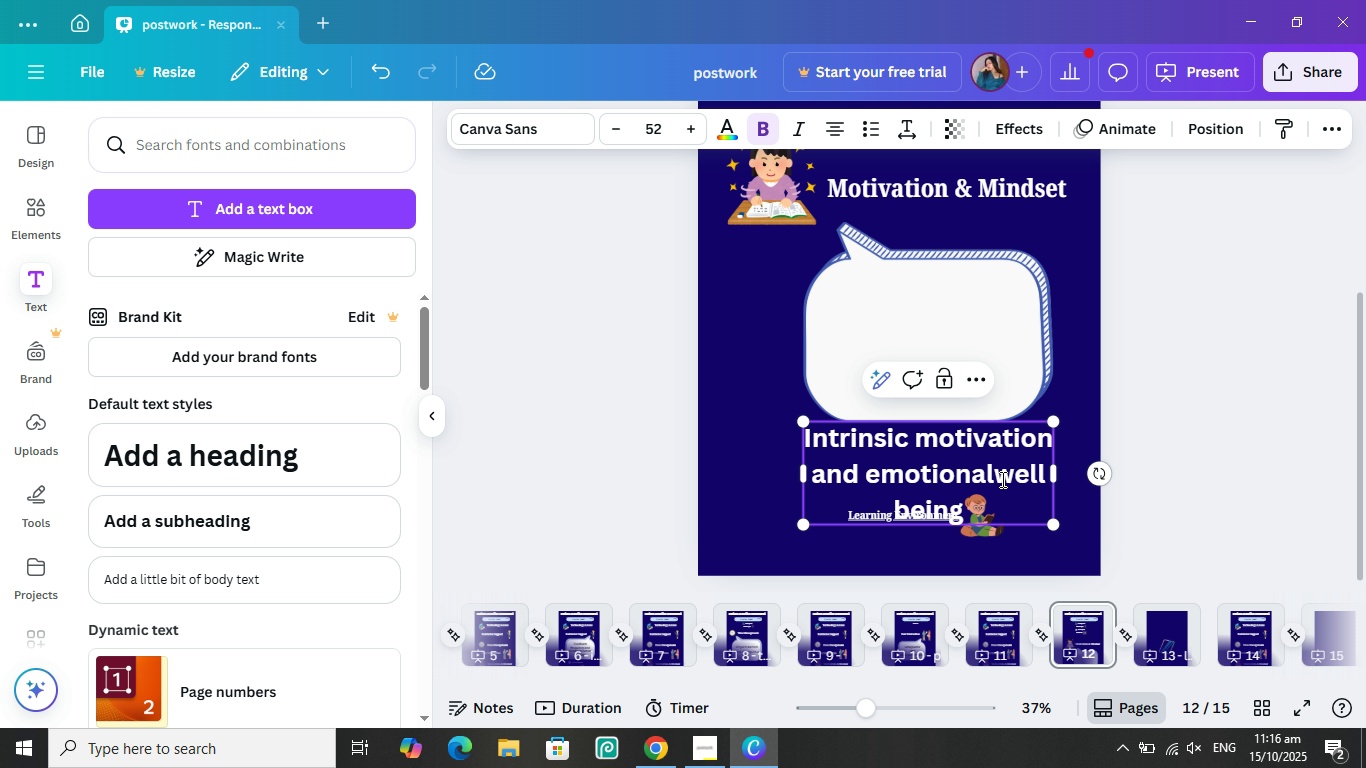 
key(Backspace)
 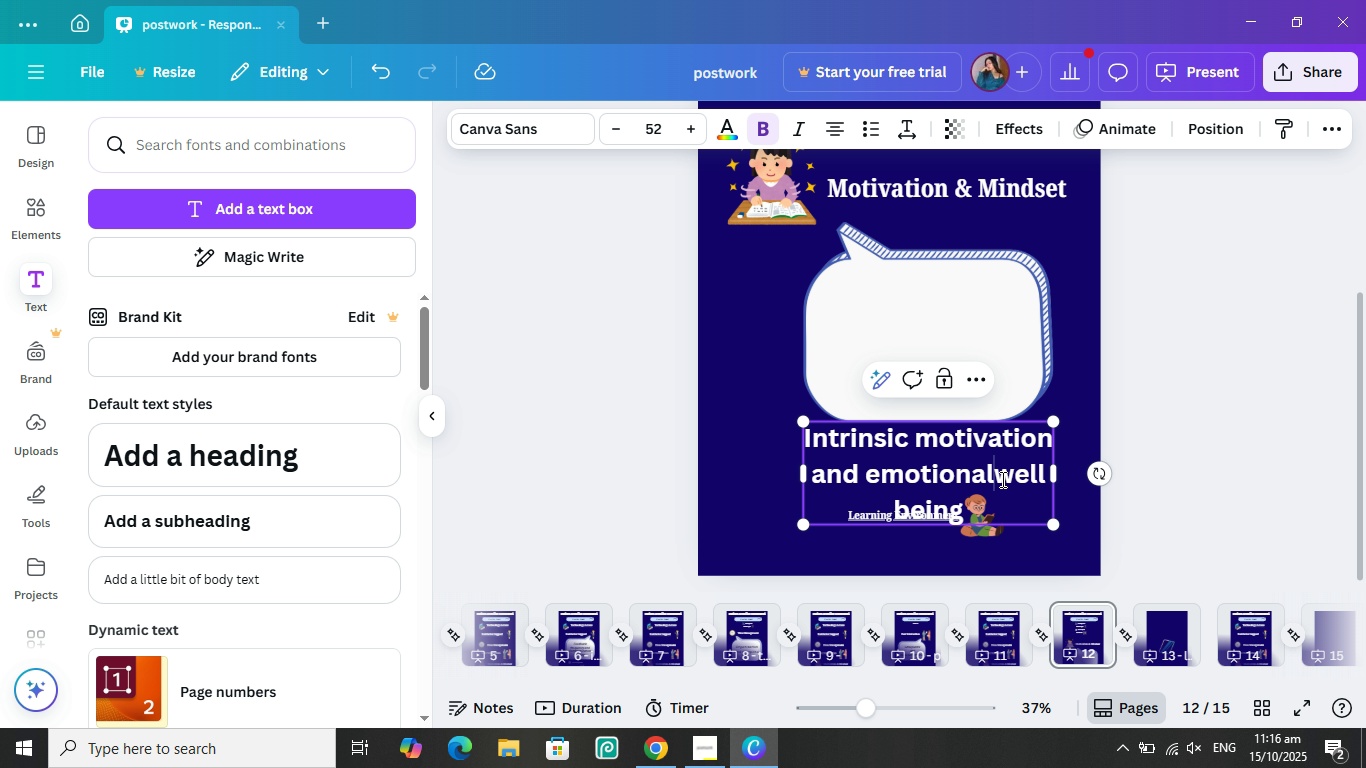 
key(Space)
 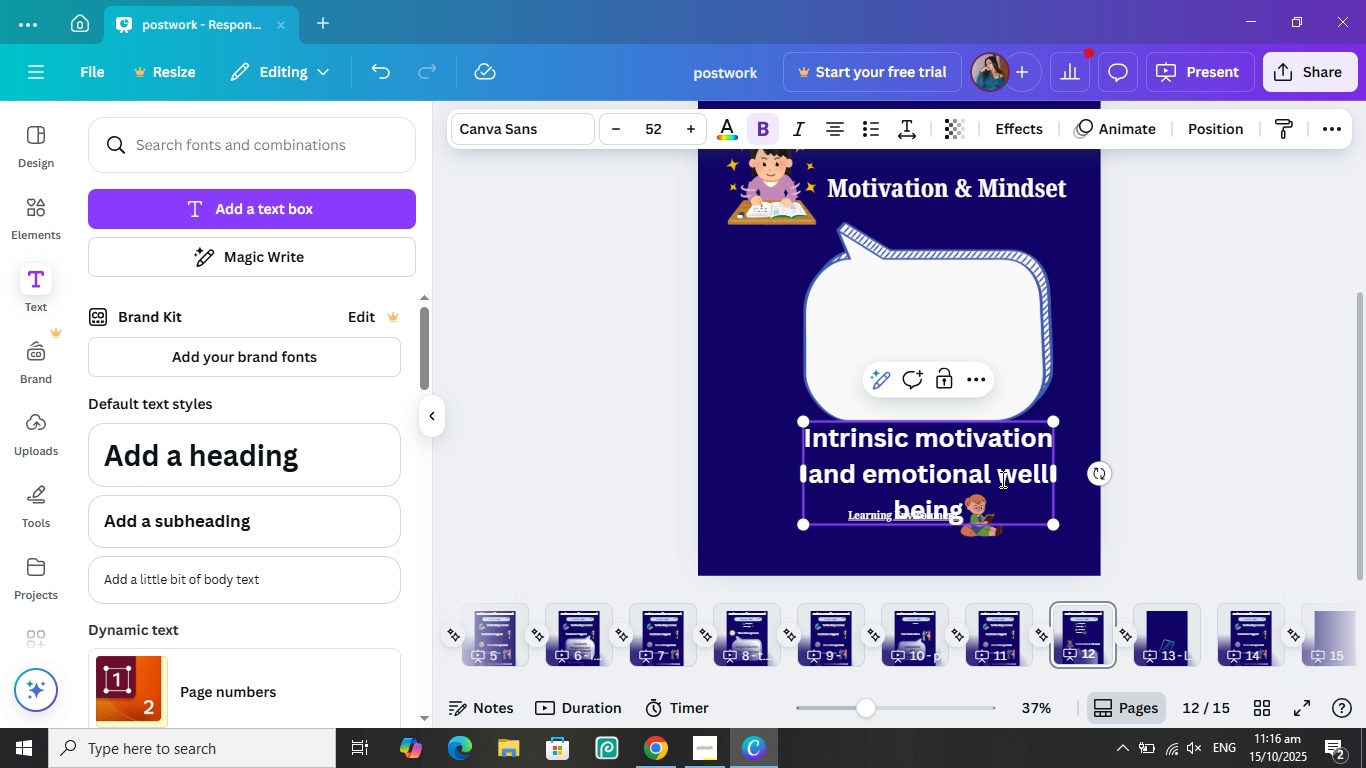 
key(ArrowRight)
 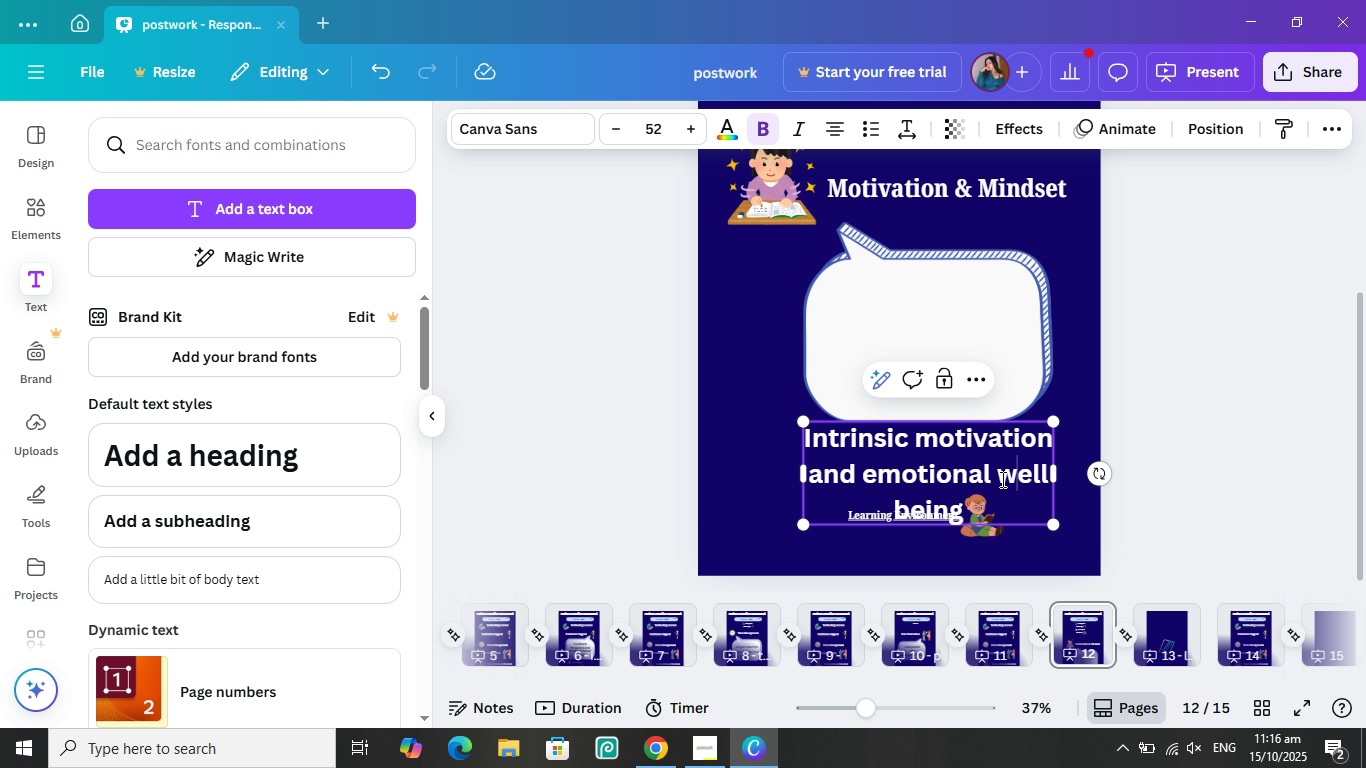 
key(ArrowRight)
 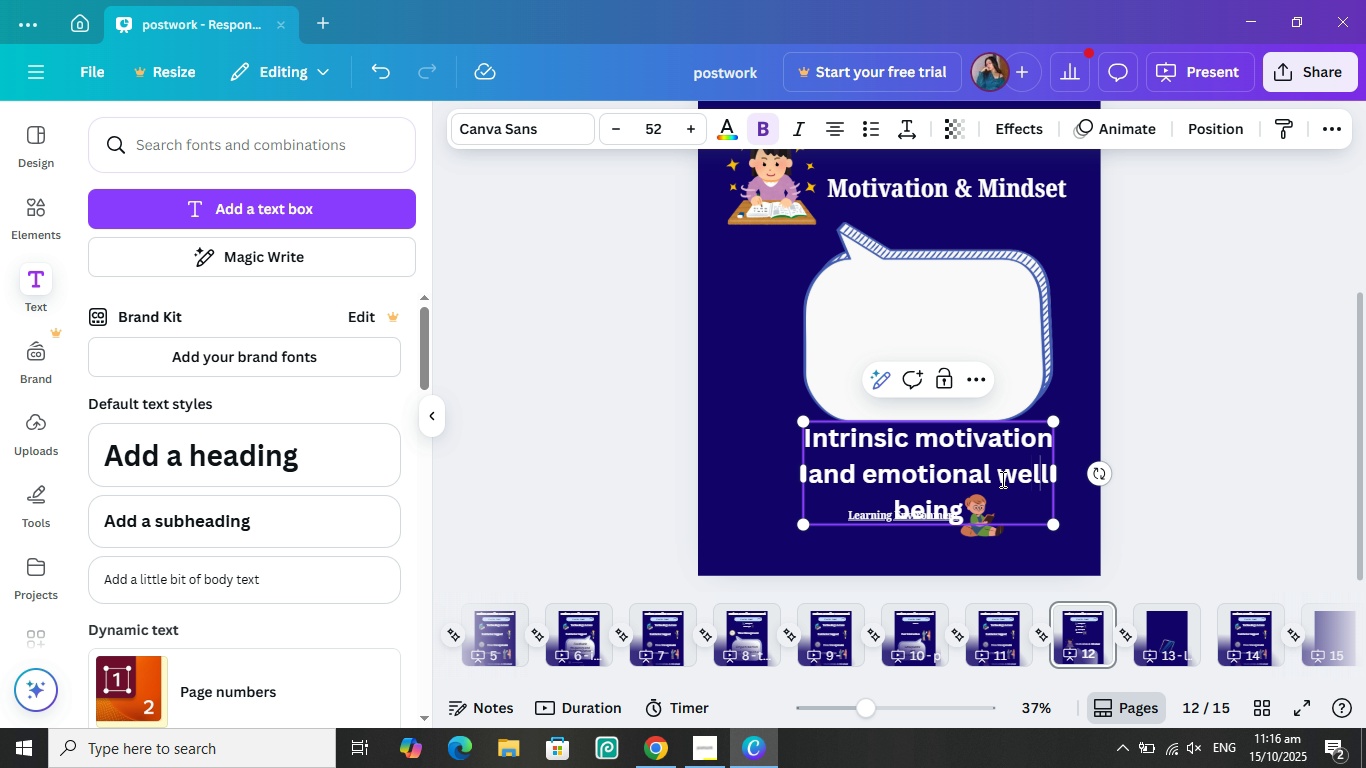 
key(ArrowRight)
 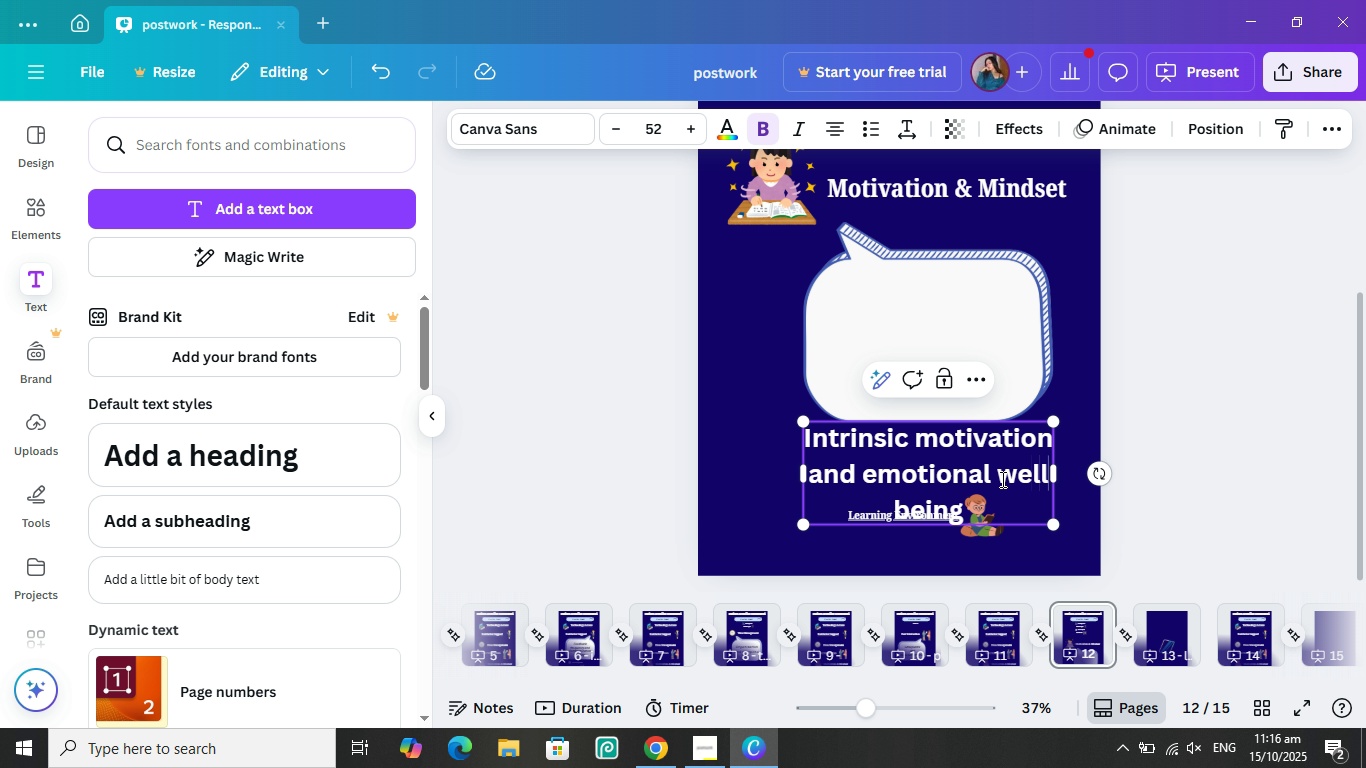 
key(ArrowRight)
 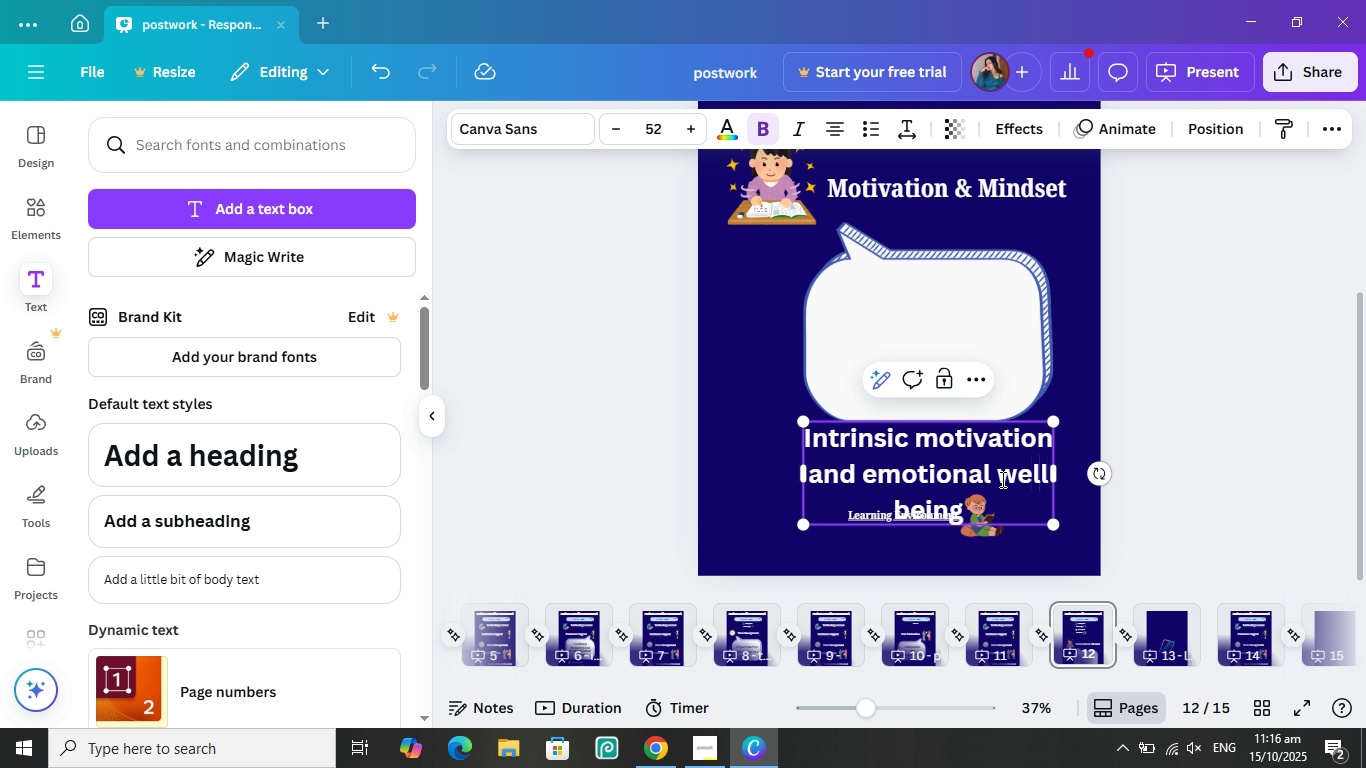 
key(ArrowRight)
 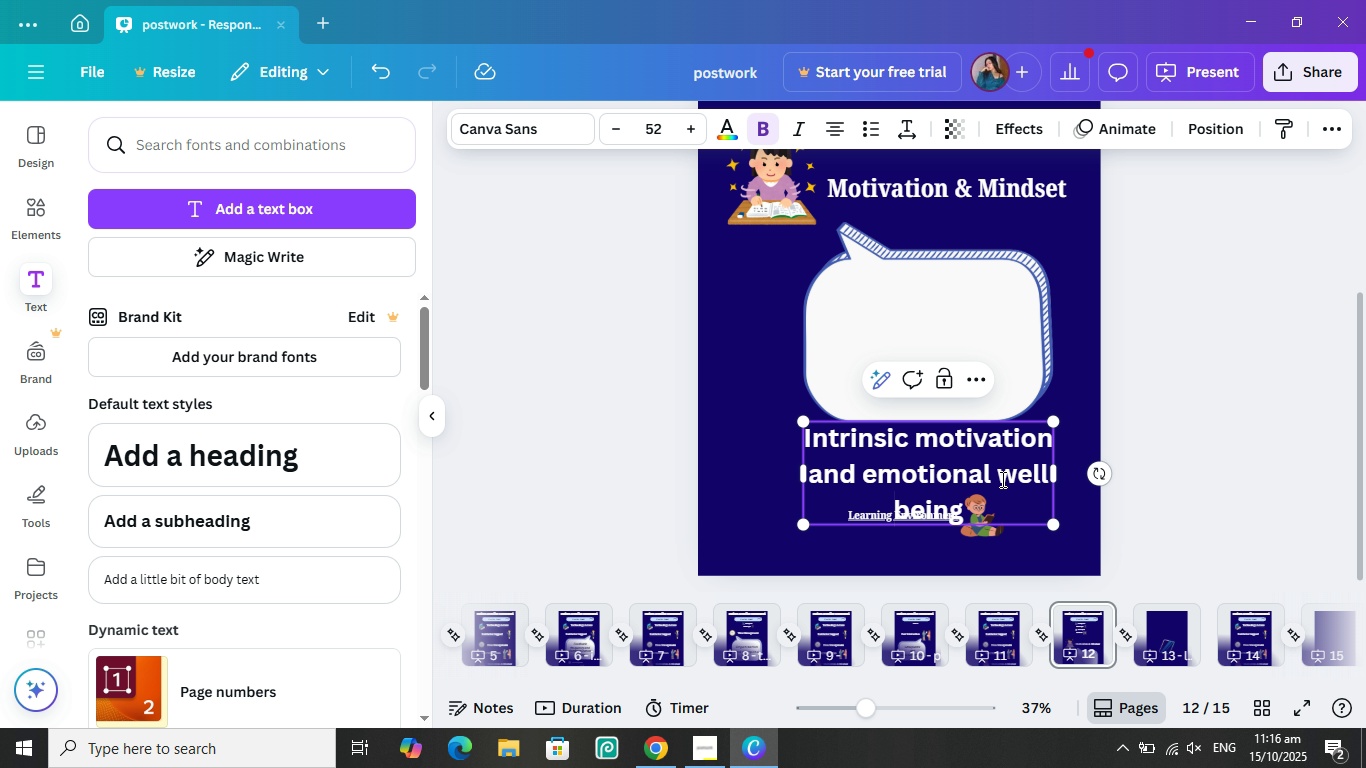 
key(Backspace)
 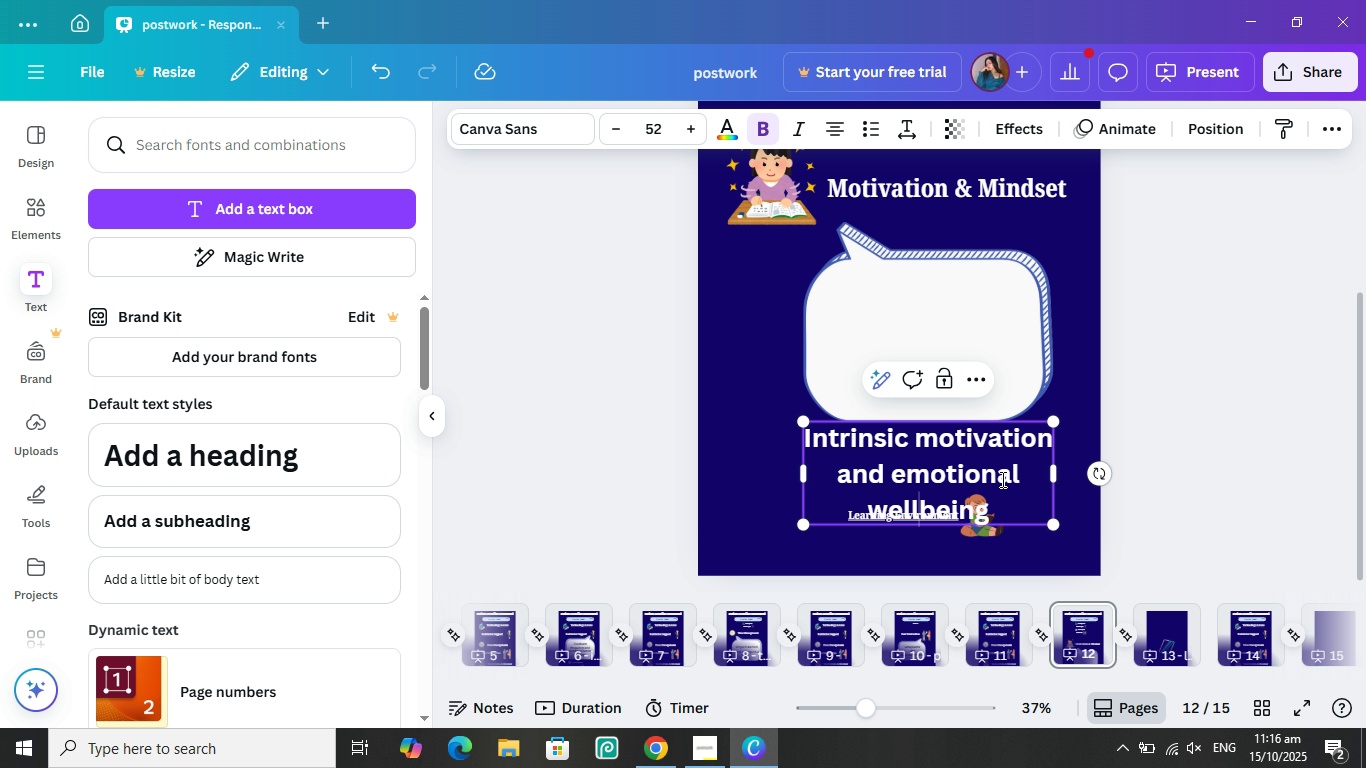 
key(Equal)
 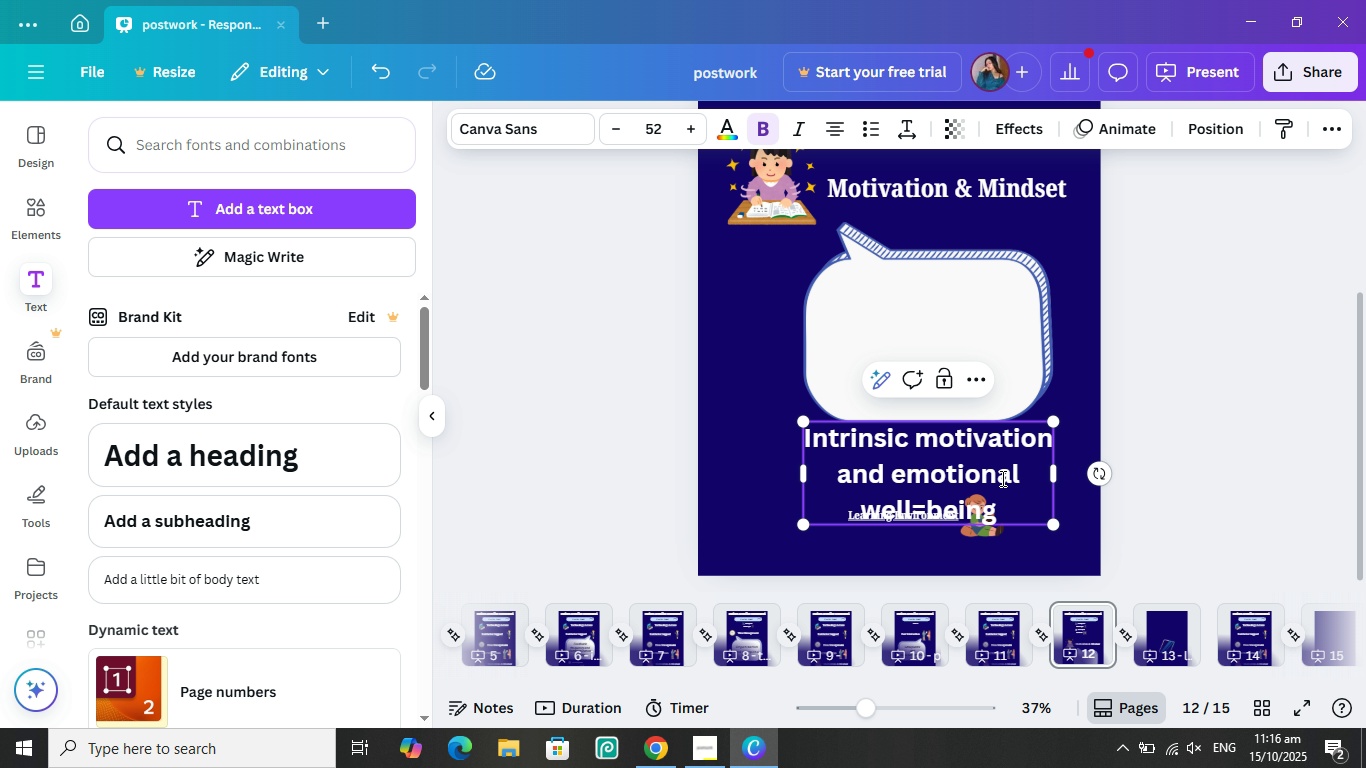 
key(Backspace)
 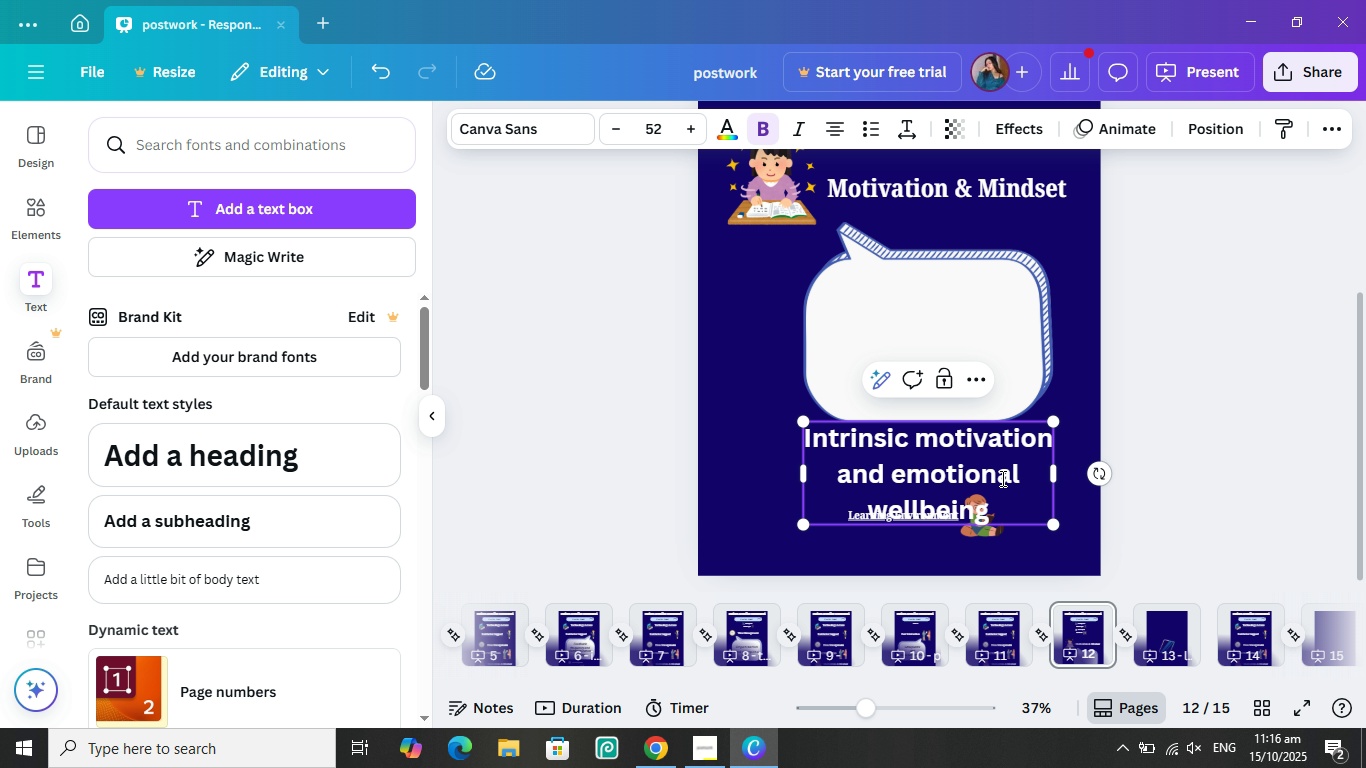 
key(Minus)
 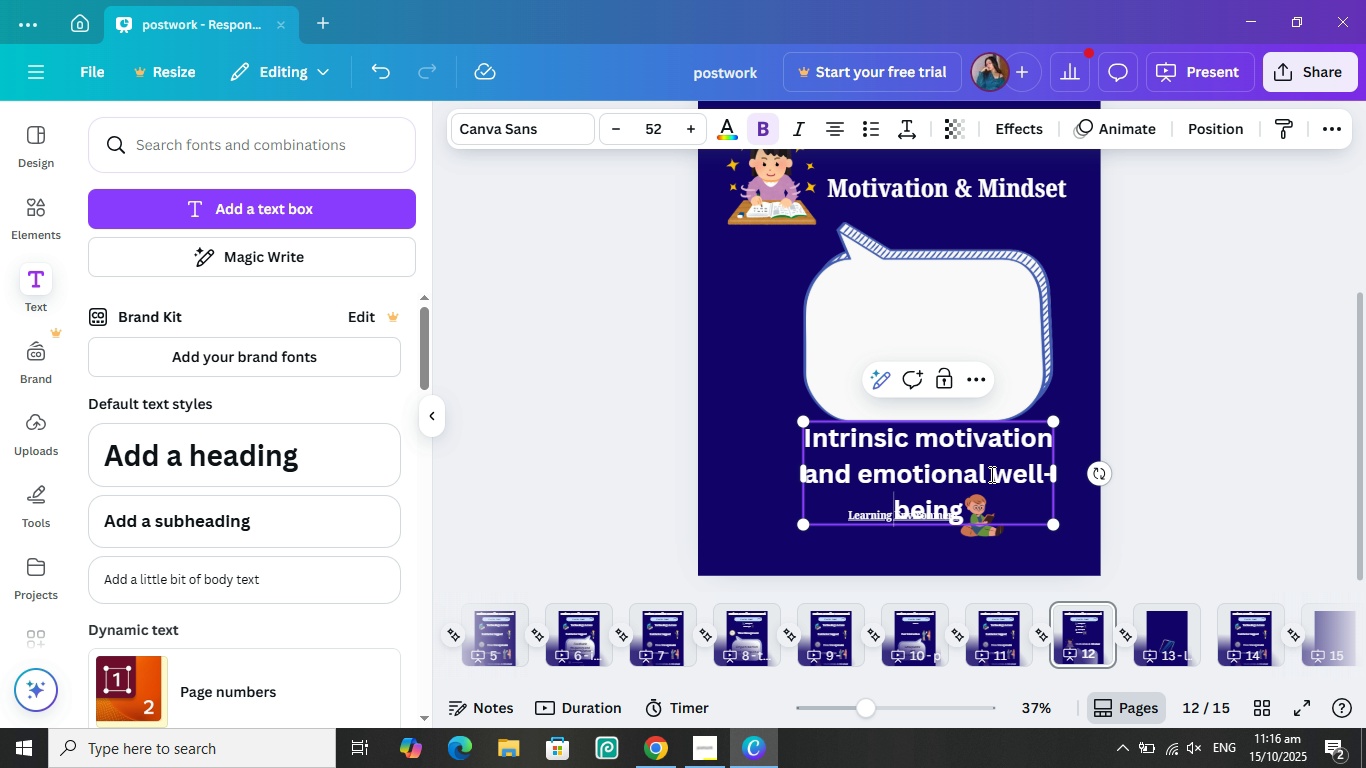 
wait(5.49)
 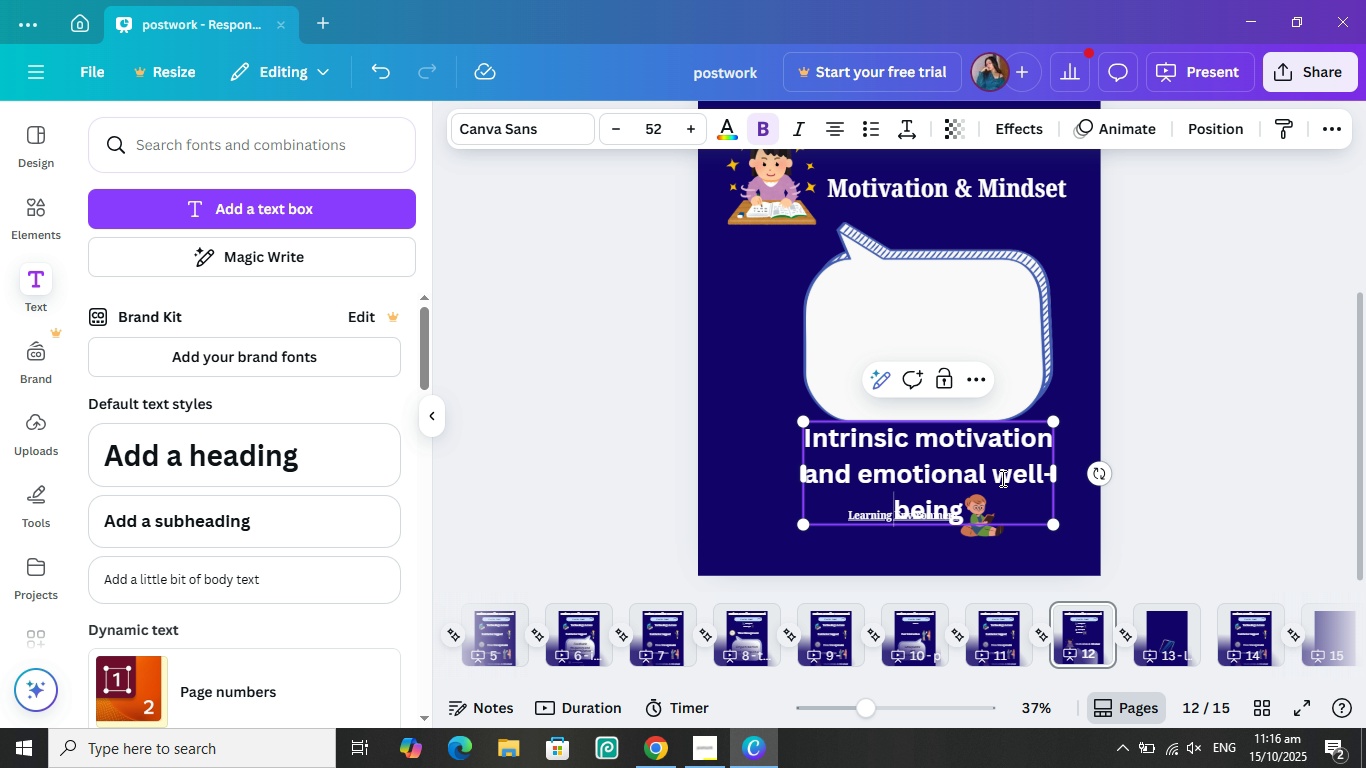 
left_click_drag(start_coordinate=[1050, 524], to_coordinate=[1087, 544])
 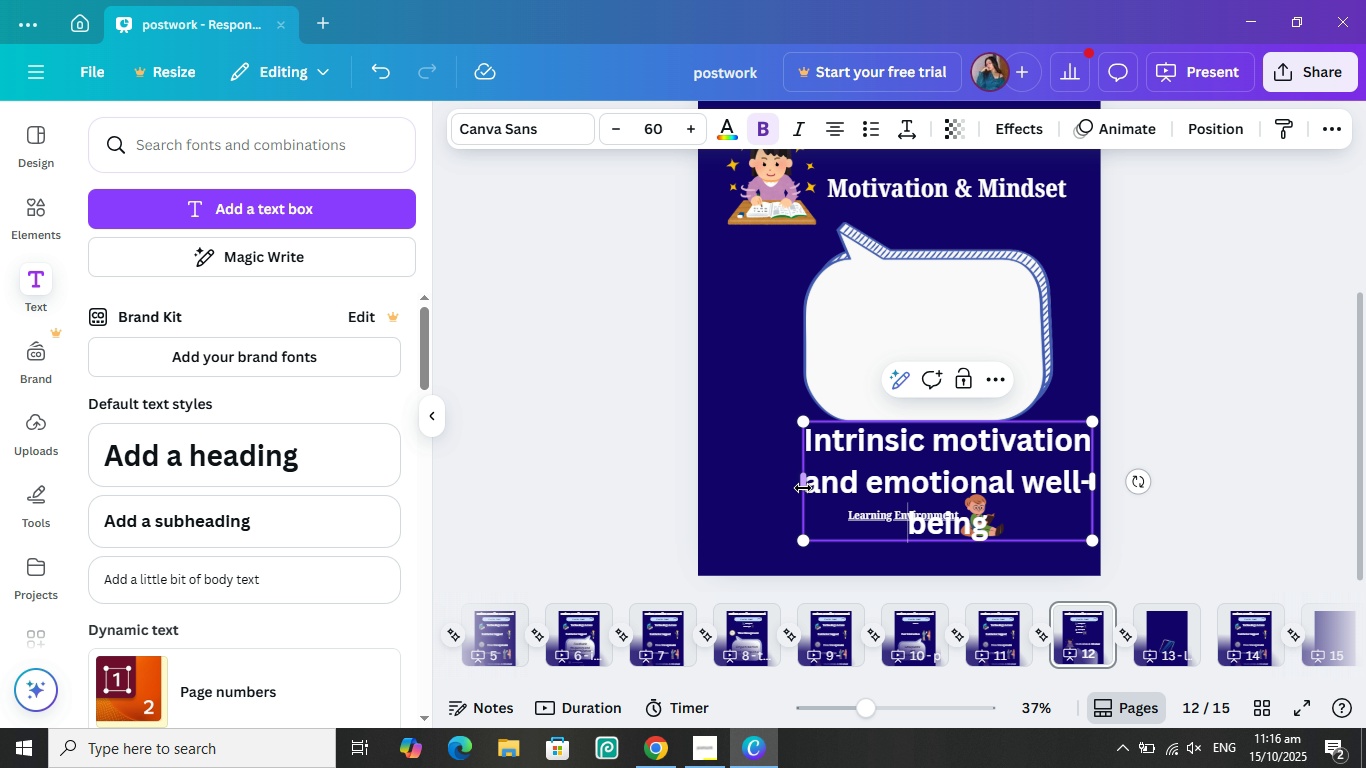 
left_click_drag(start_coordinate=[803, 485], to_coordinate=[730, 484])
 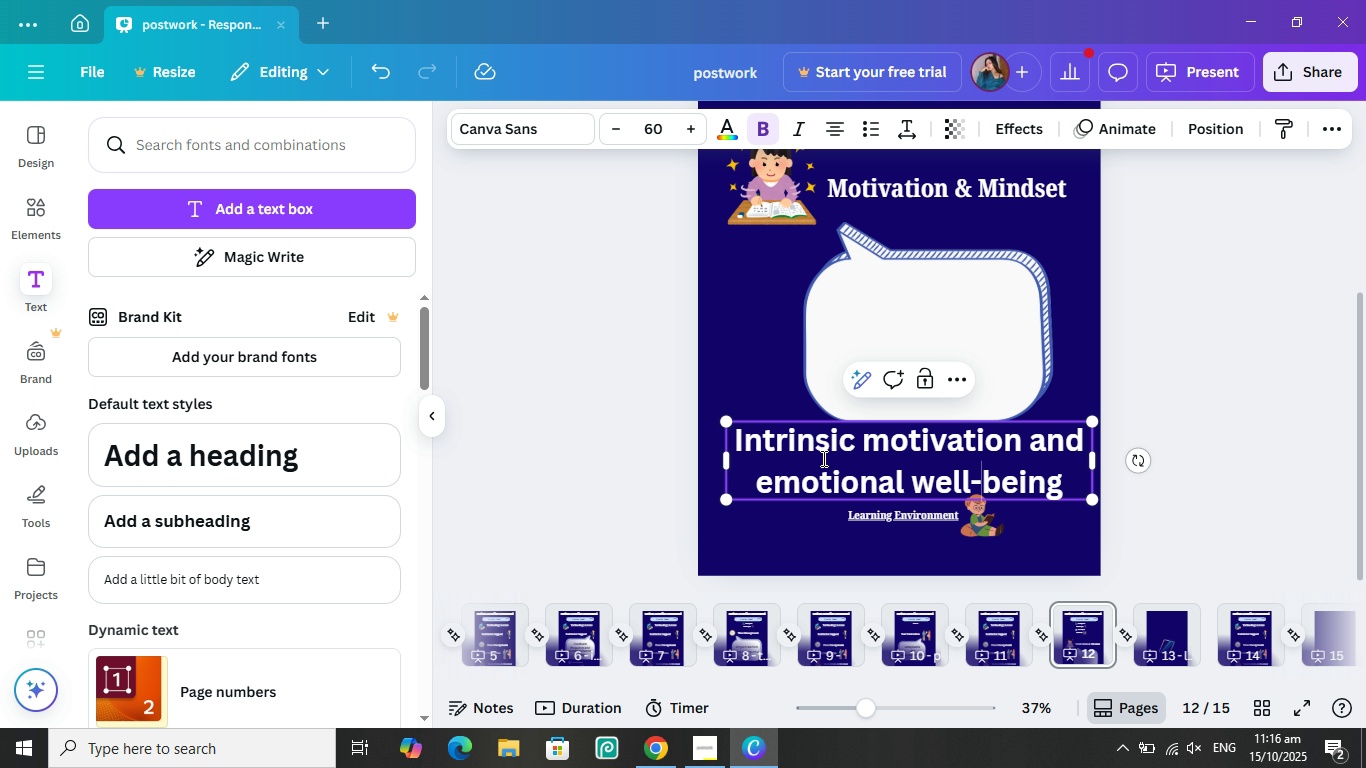 
left_click([754, 455])
 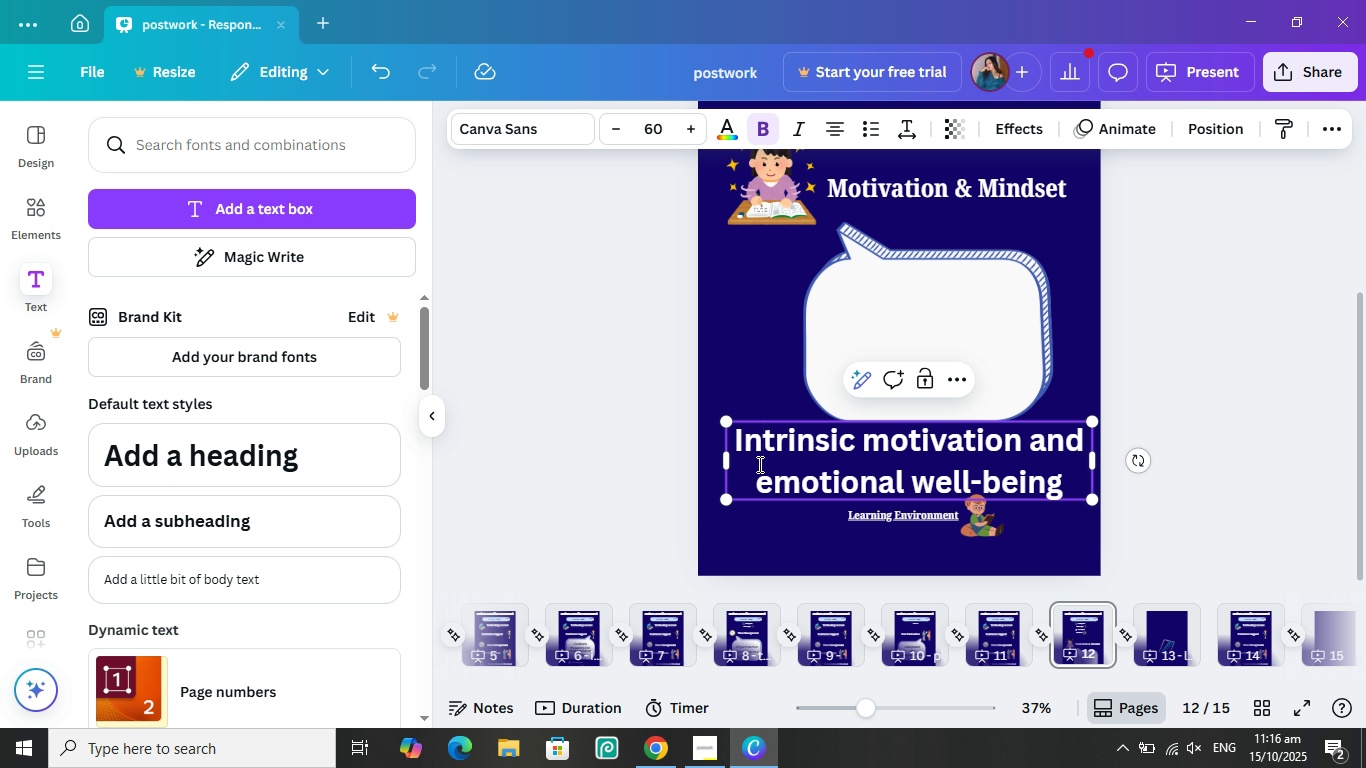 
key(Control+A)
 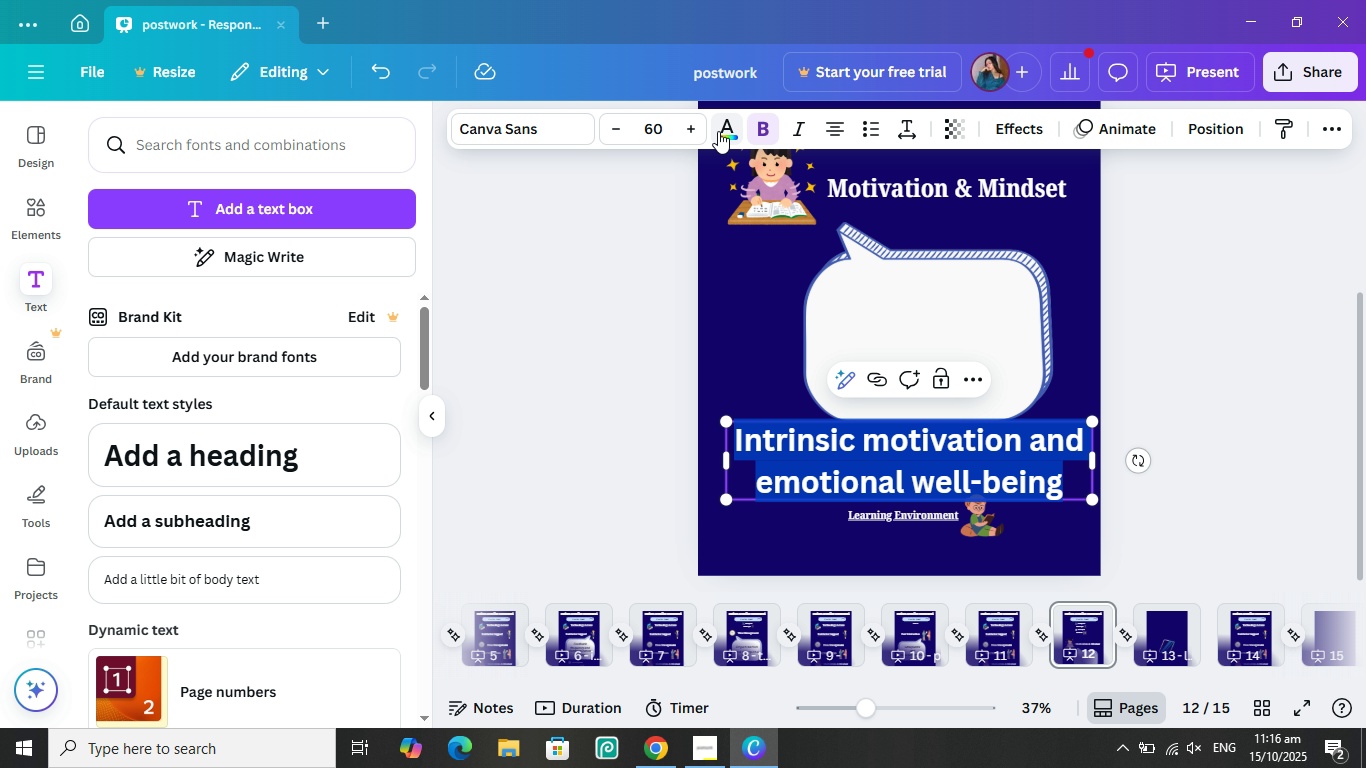 
left_click([718, 133])
 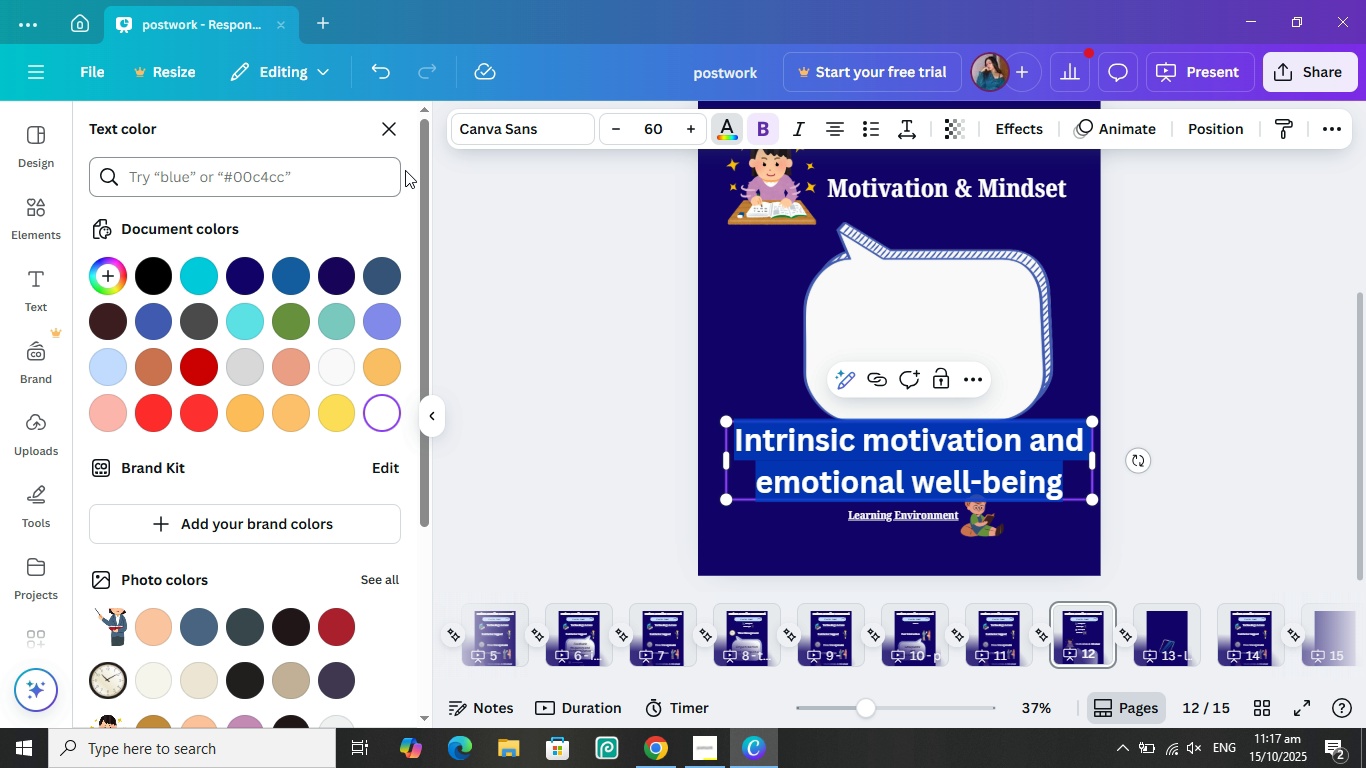 
wait(6.58)
 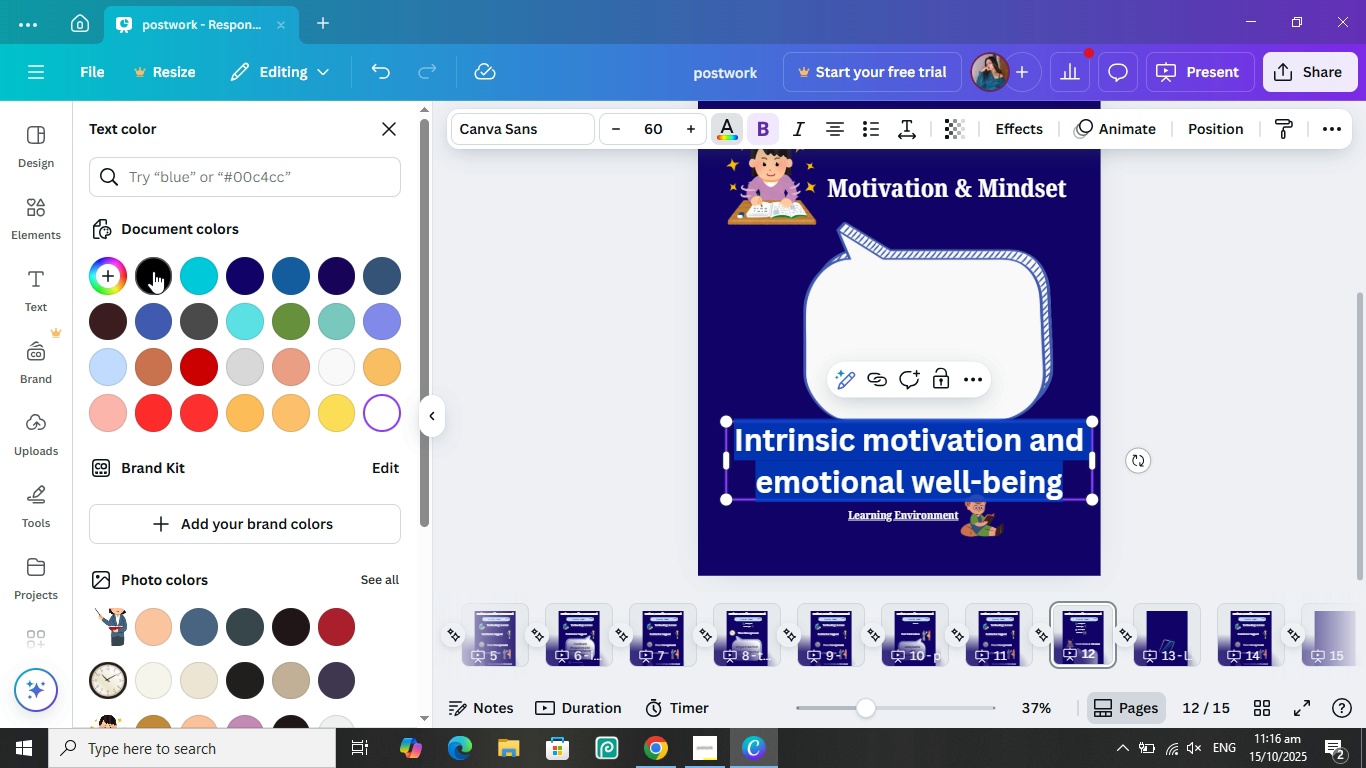 
left_click([510, 125])
 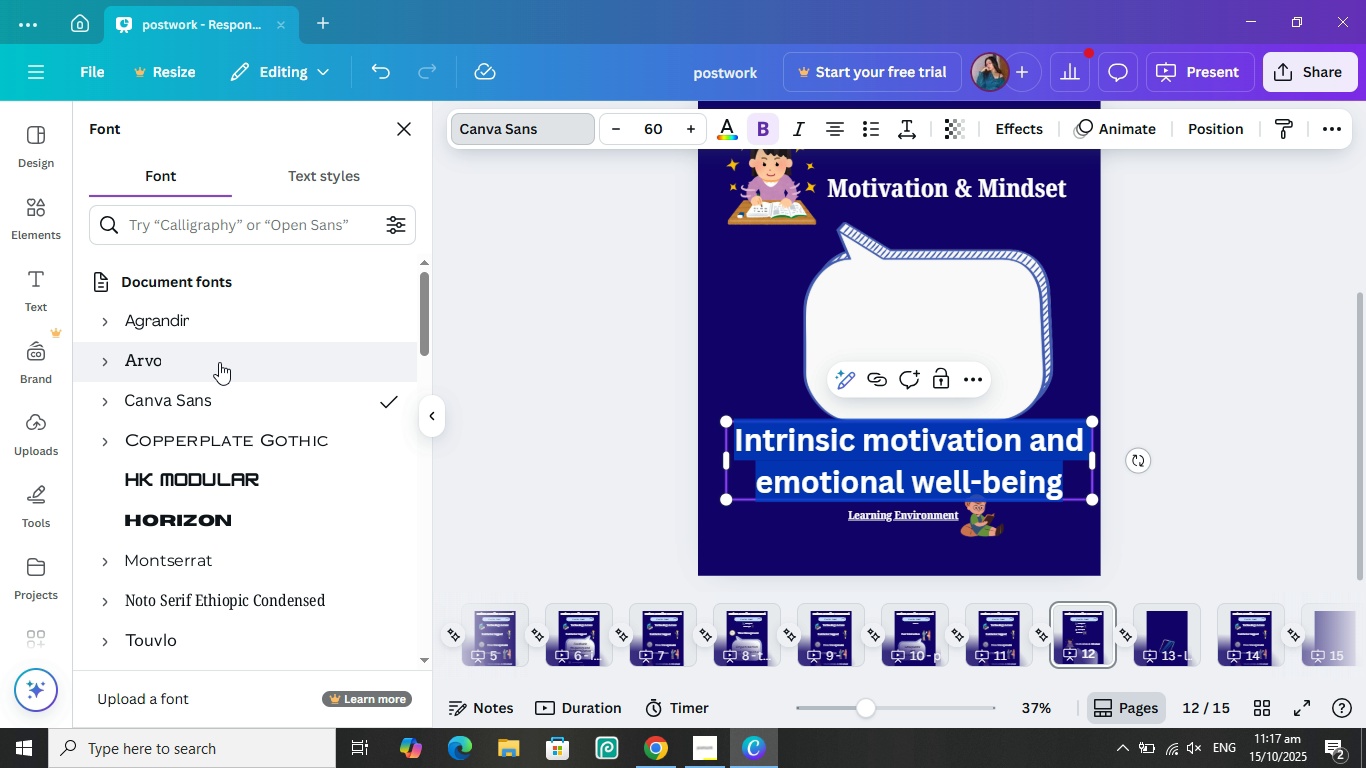 
left_click([219, 362])
 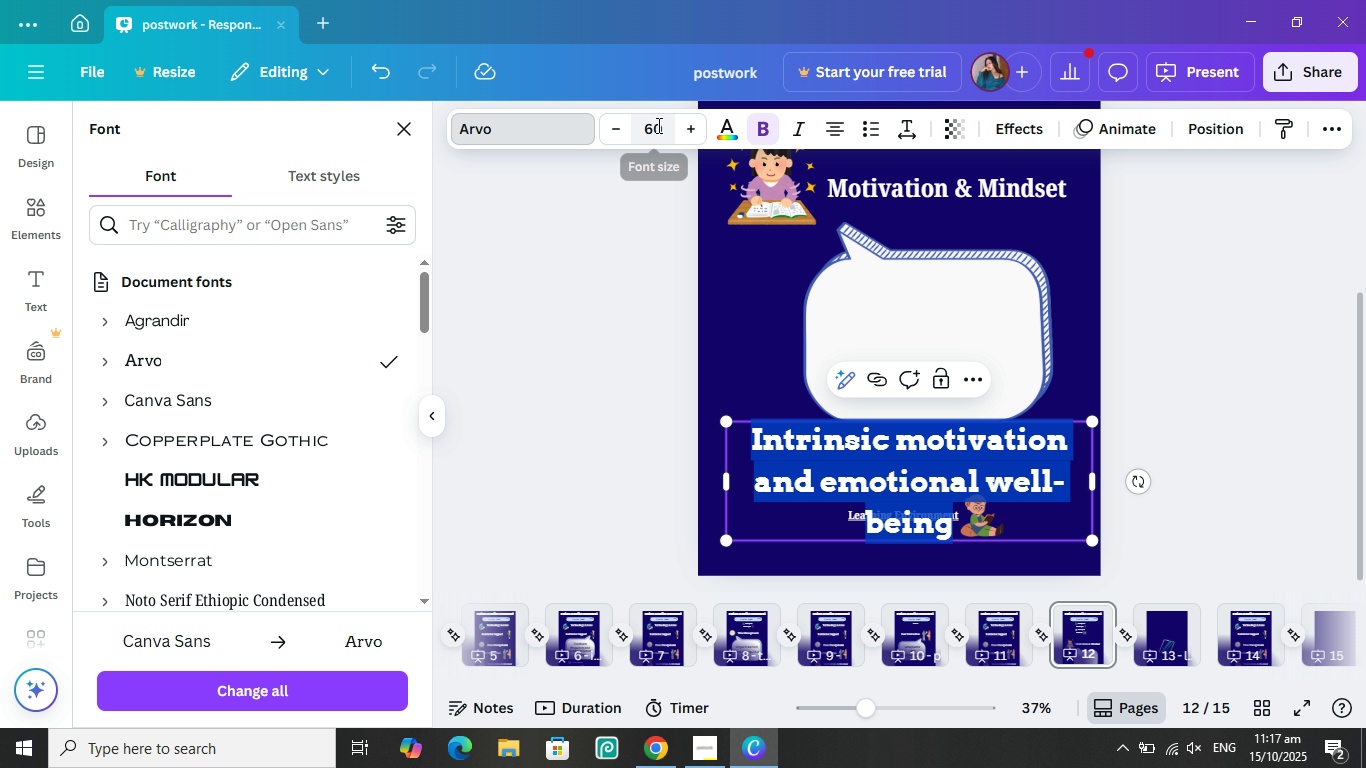 
left_click([658, 125])
 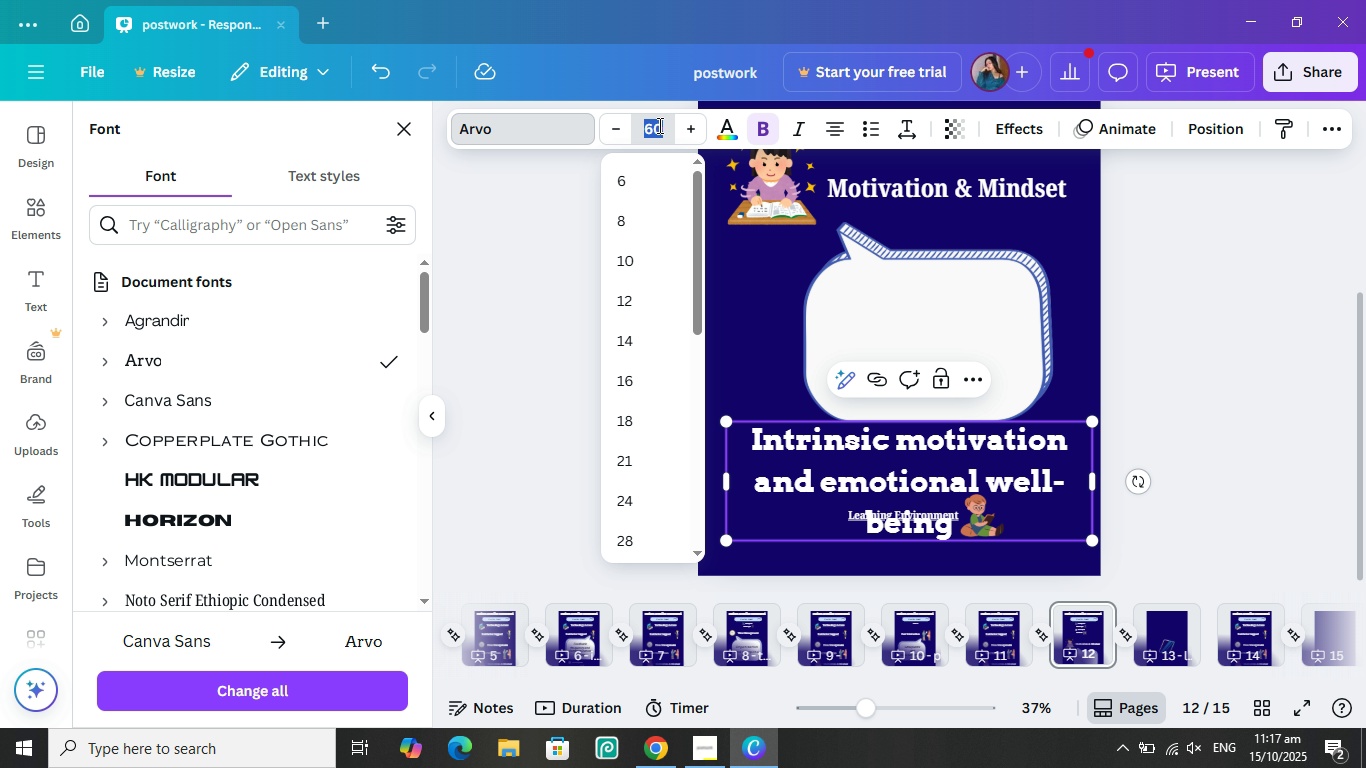 
type(50)
 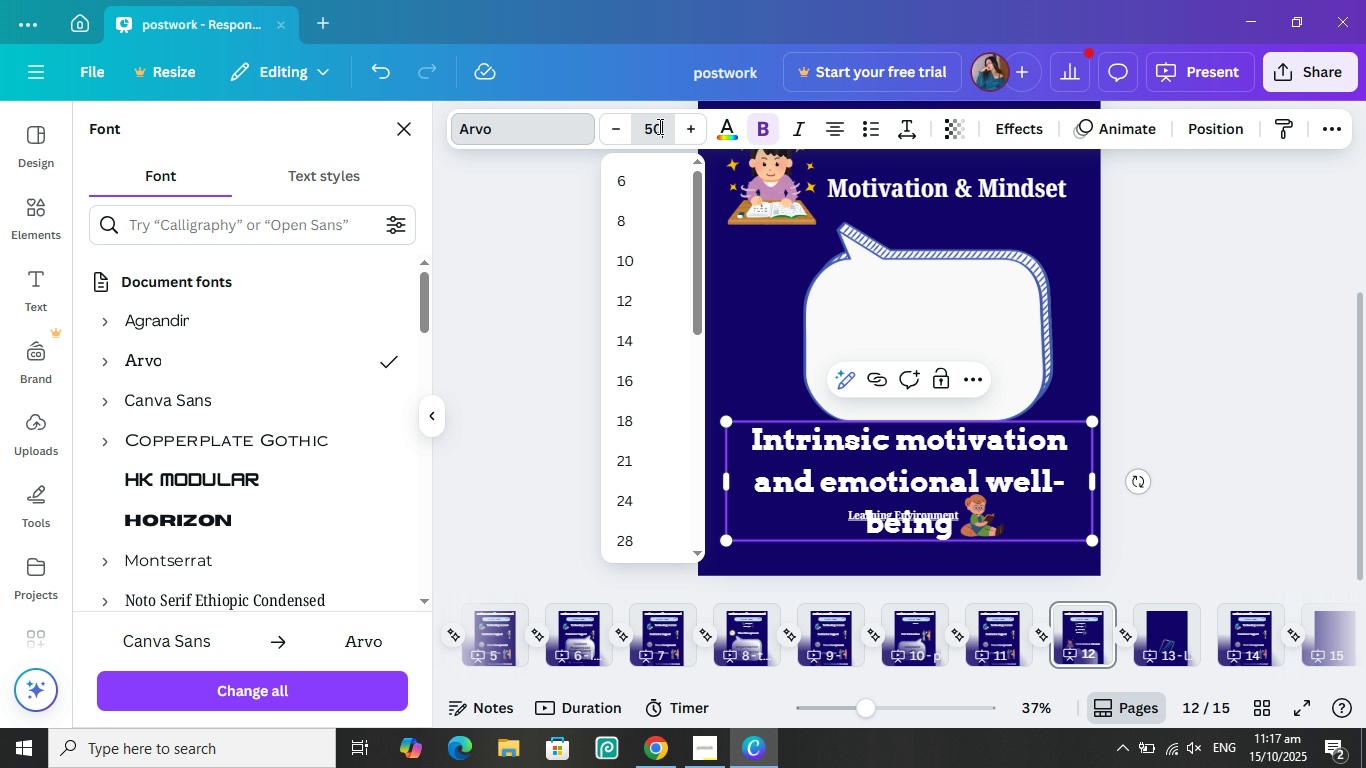 
key(Enter)
 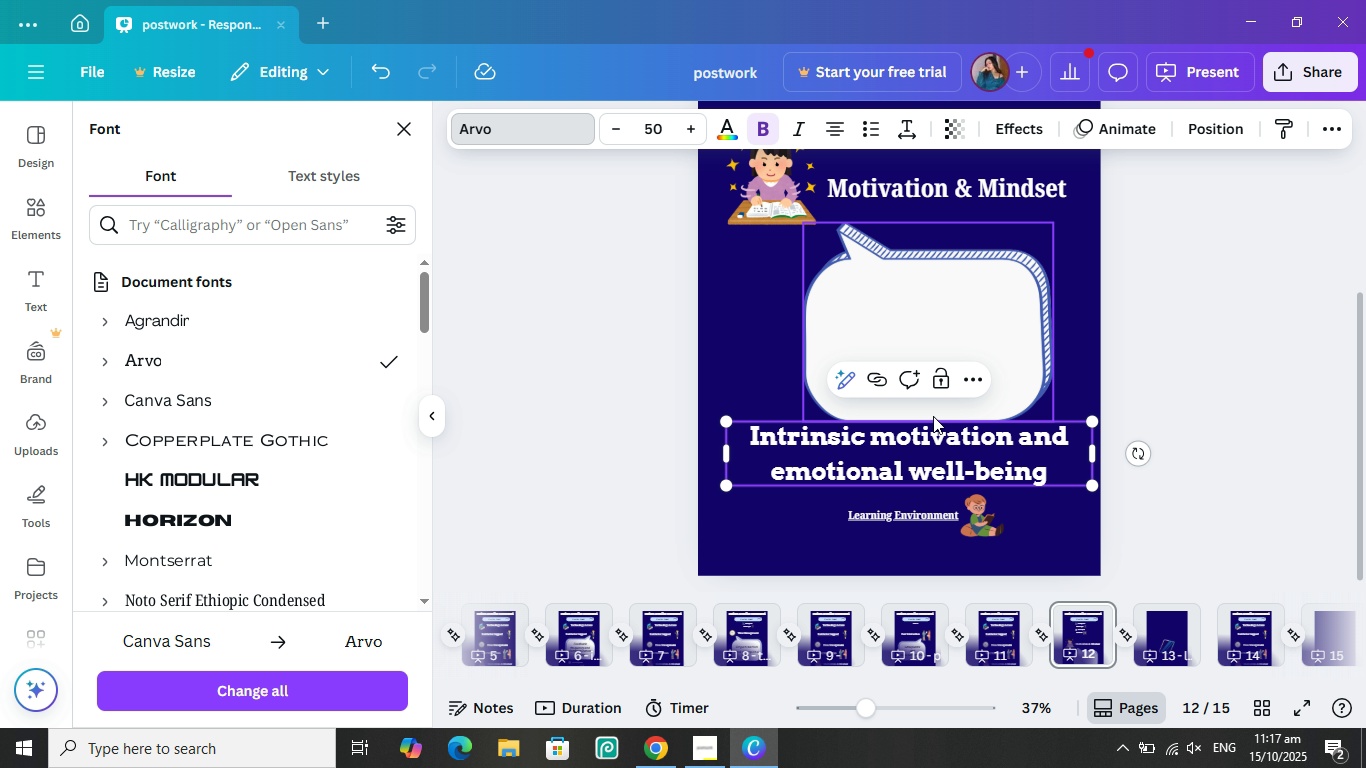 
left_click([897, 470])
 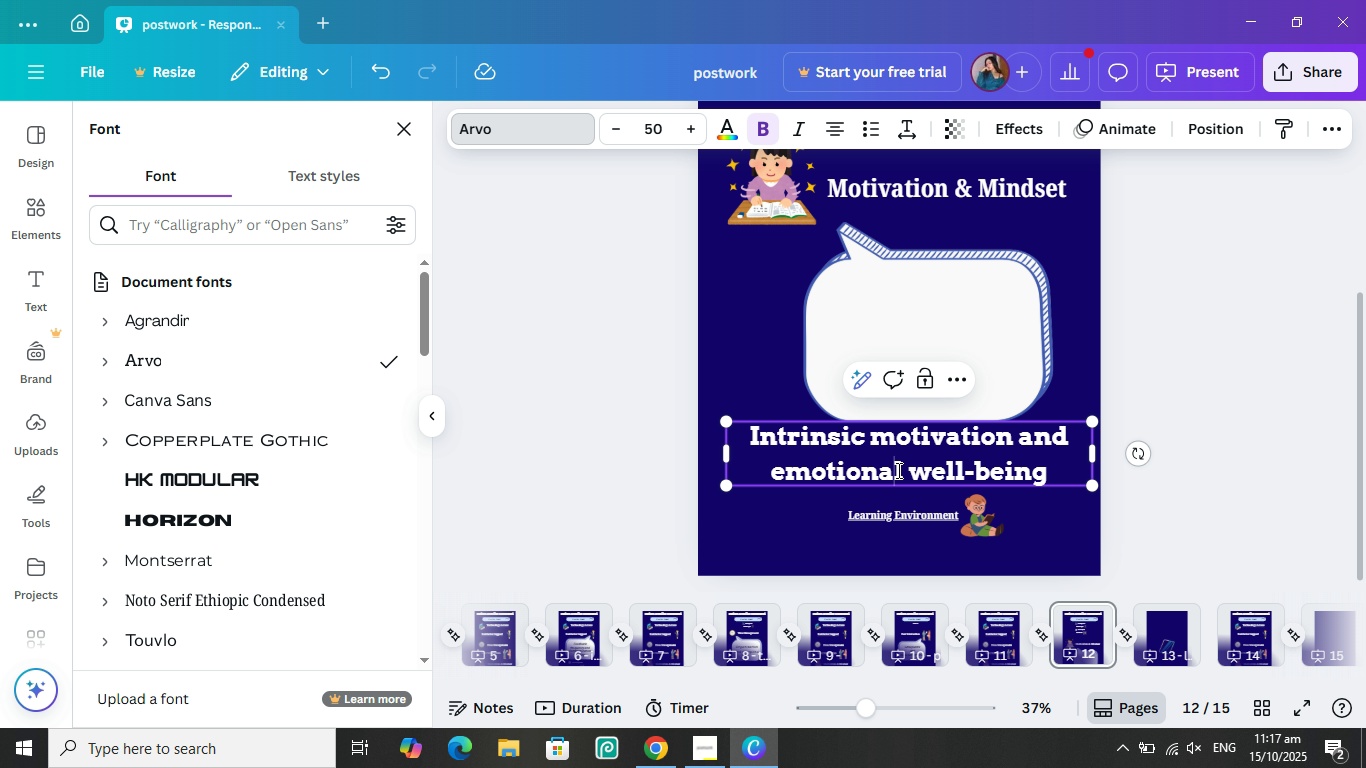 
key(Control+A)
 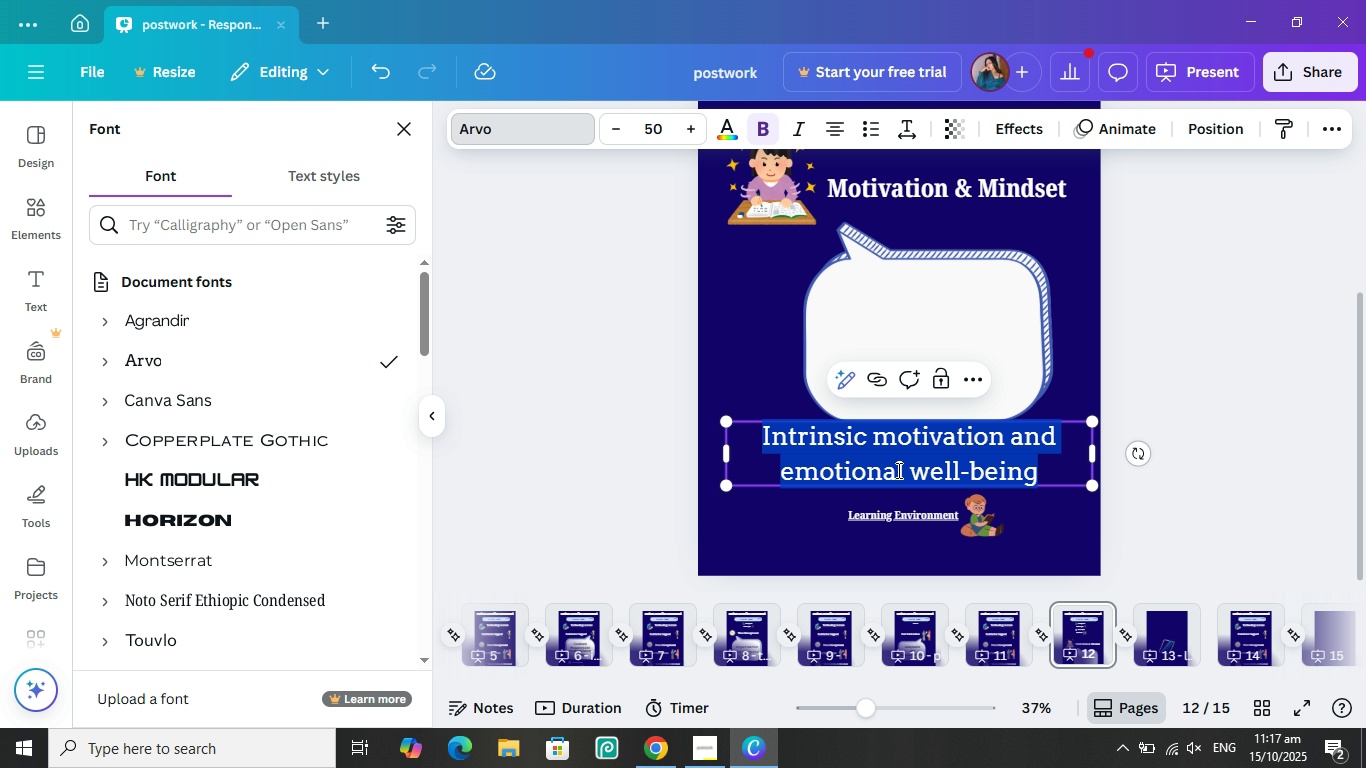 
key(Control+B)
 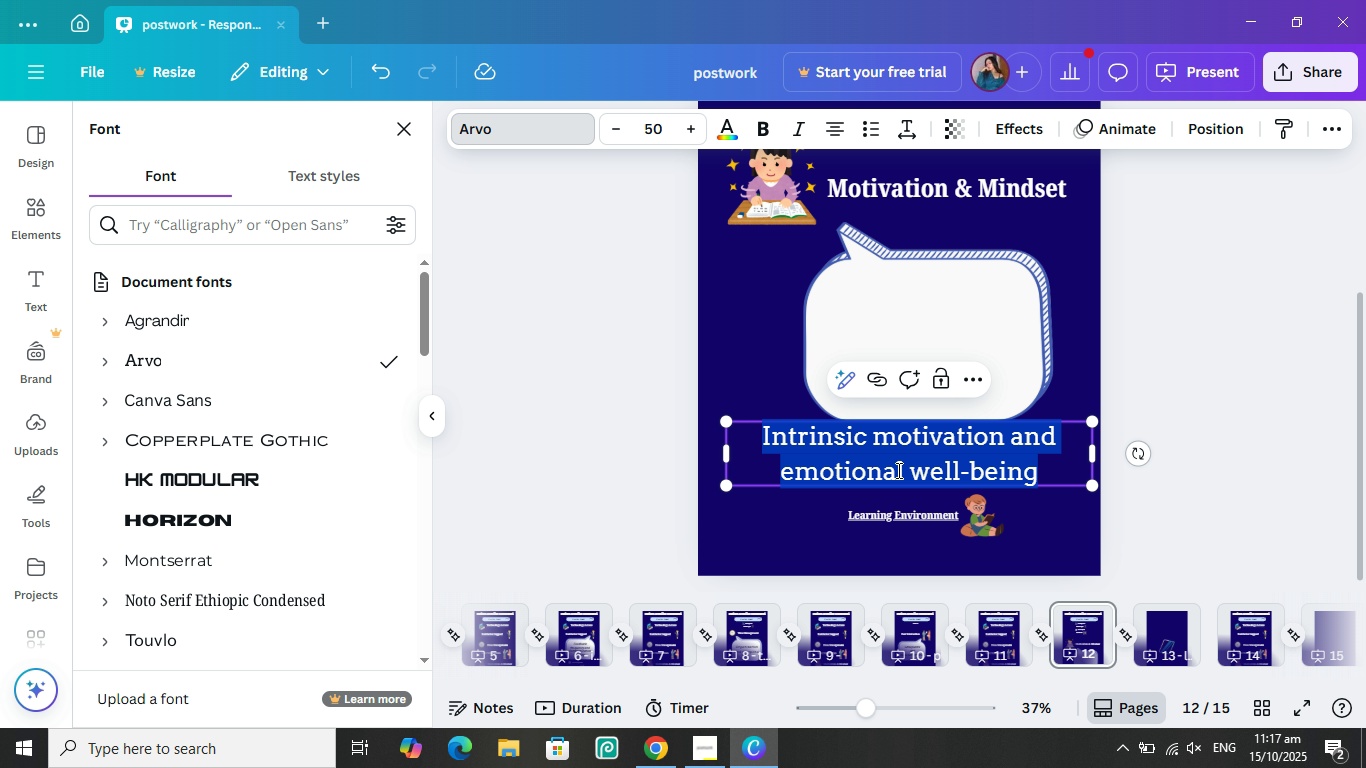 
key(Control+I)
 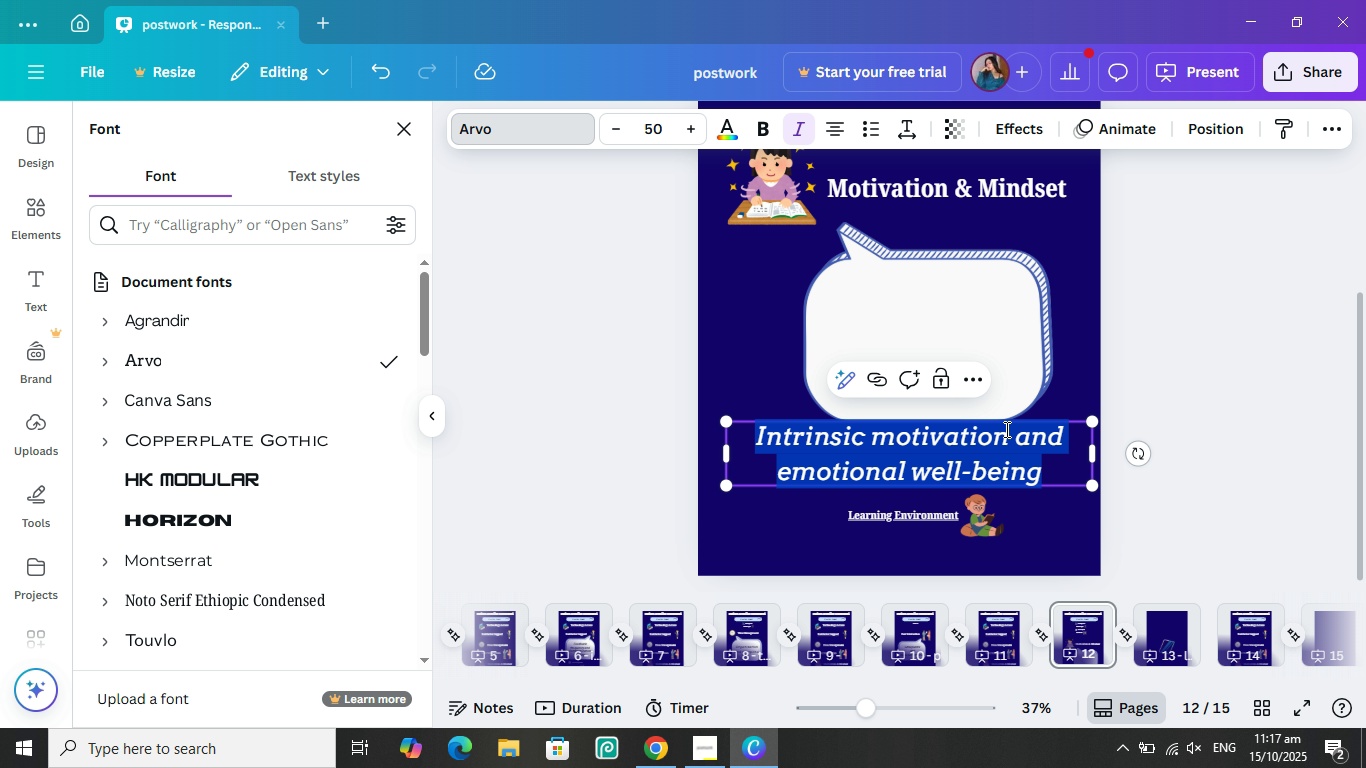 
double_click([1014, 436])
 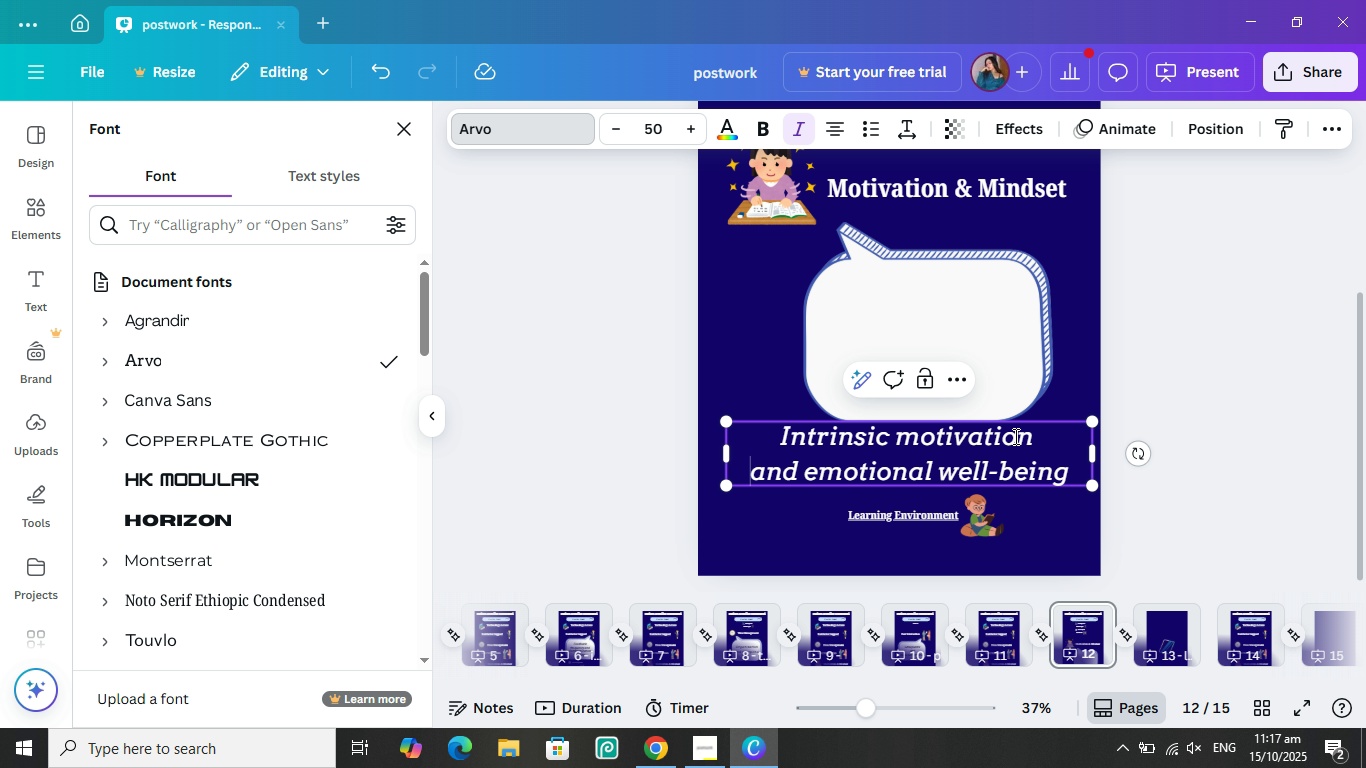 
key(Enter)
 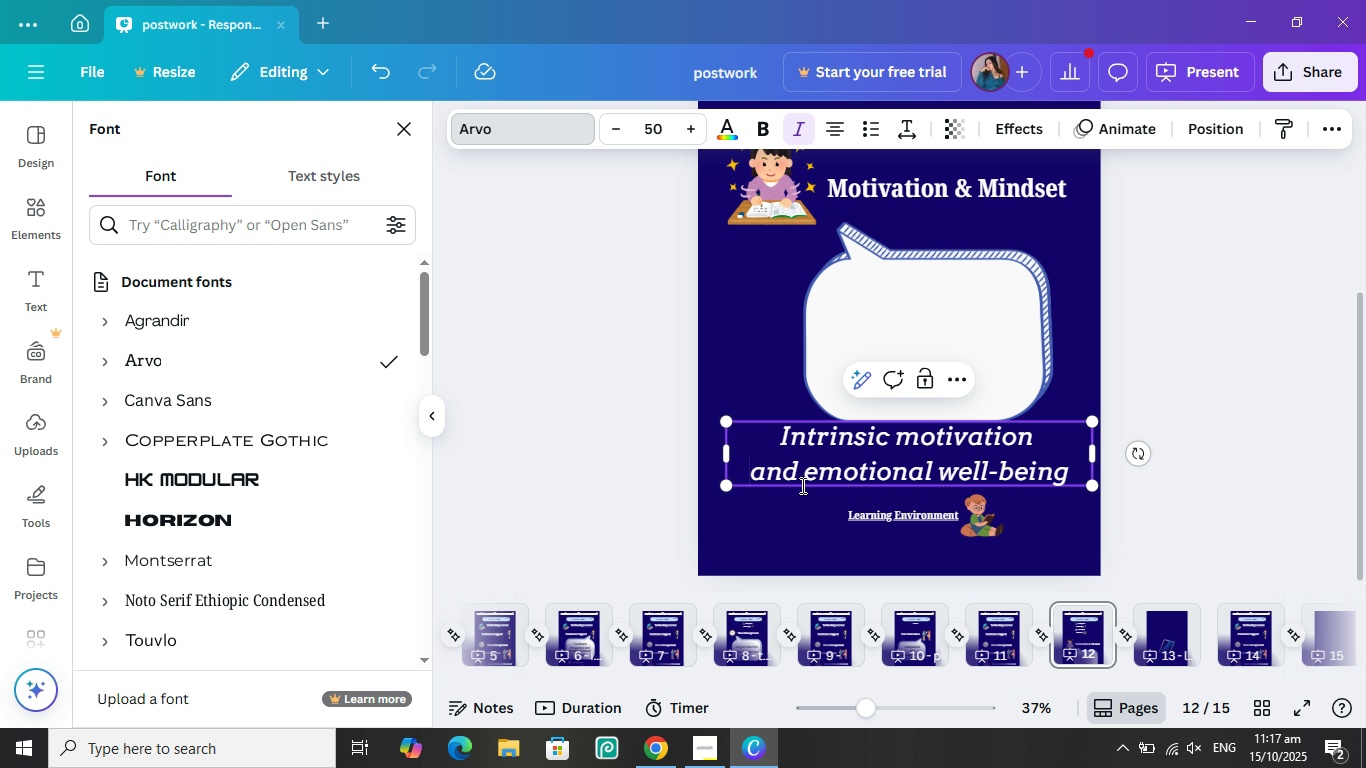 
left_click([803, 472])
 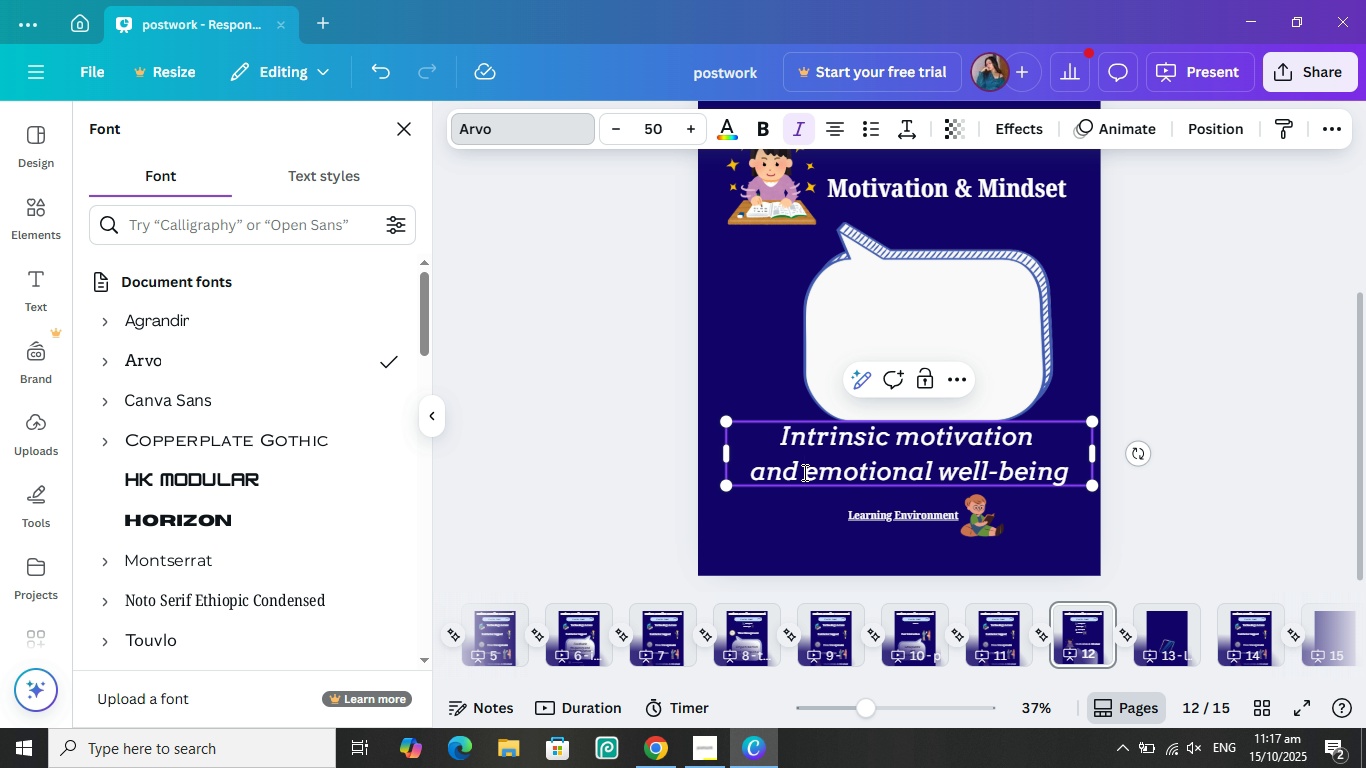 
key(Enter)
 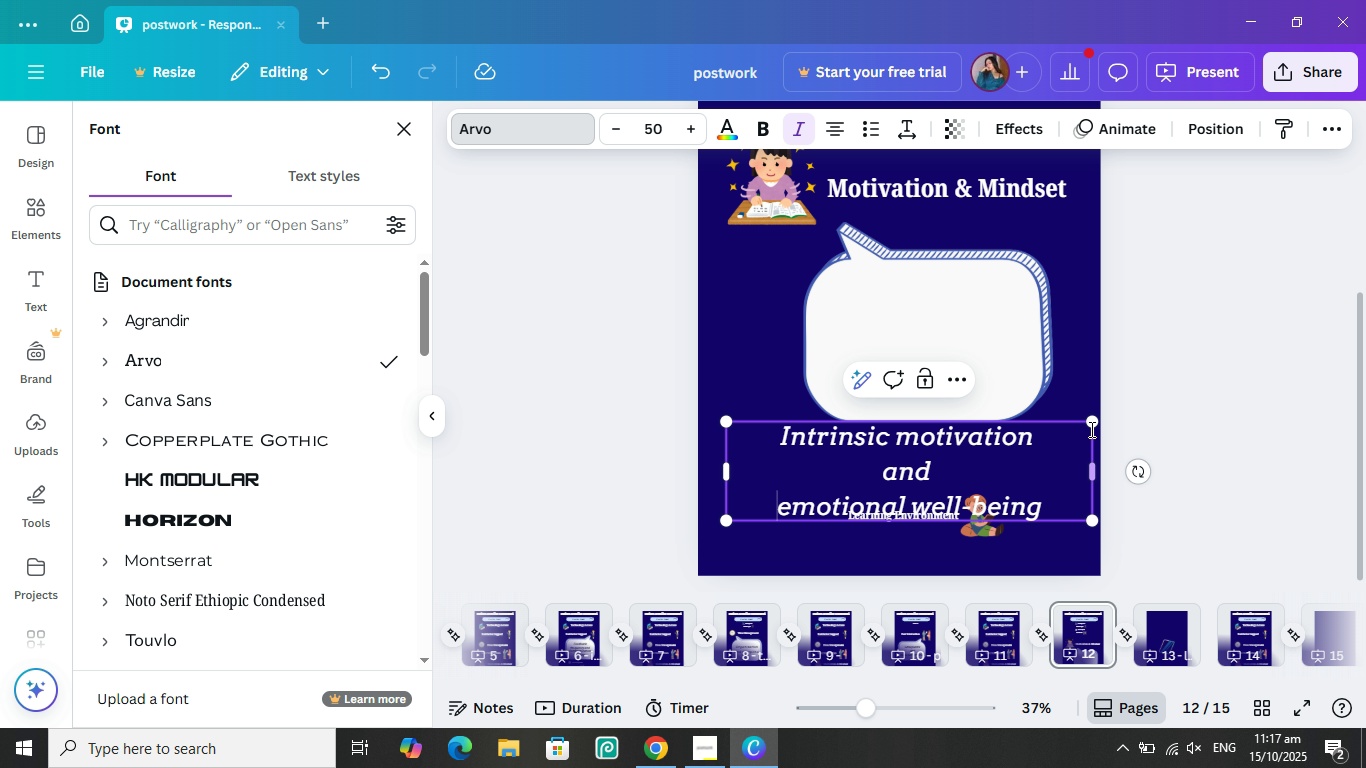 
left_click_drag(start_coordinate=[1089, 422], to_coordinate=[997, 470])
 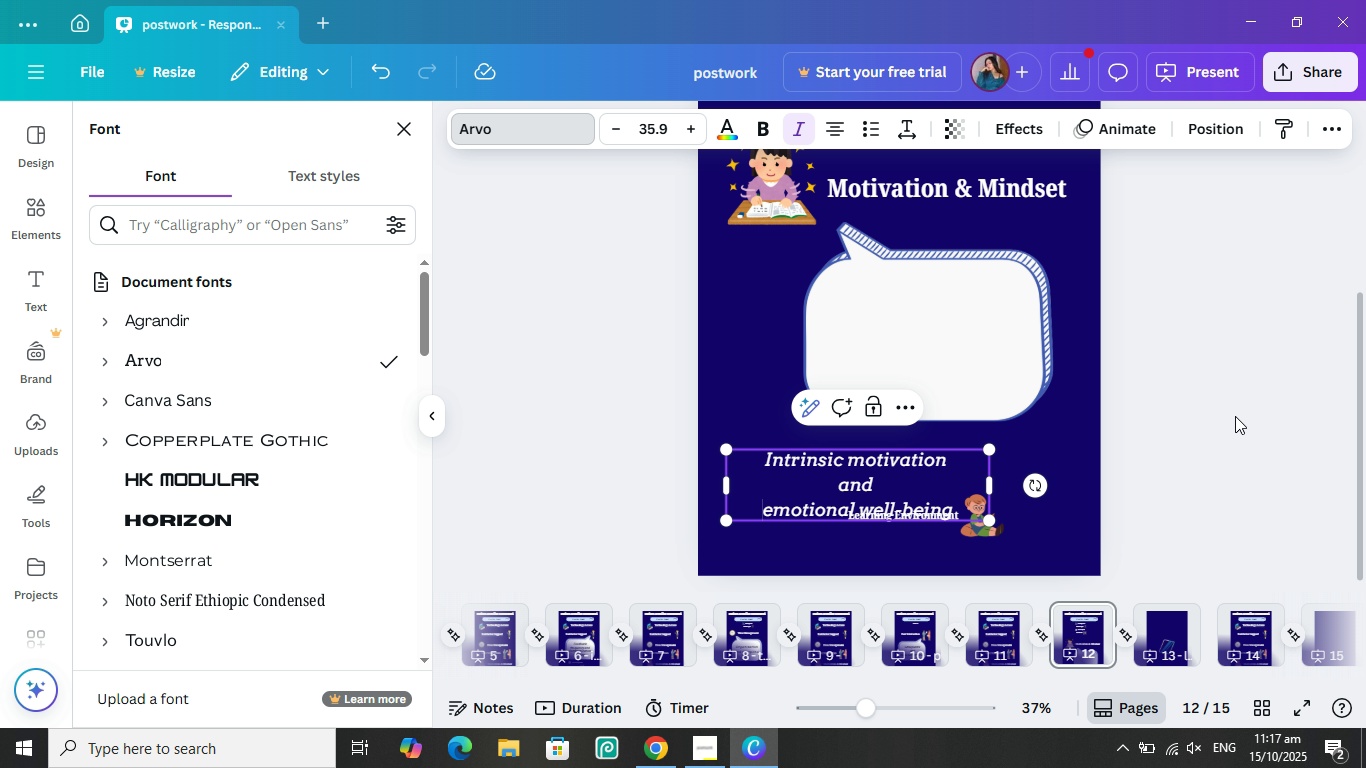 
left_click([1265, 416])
 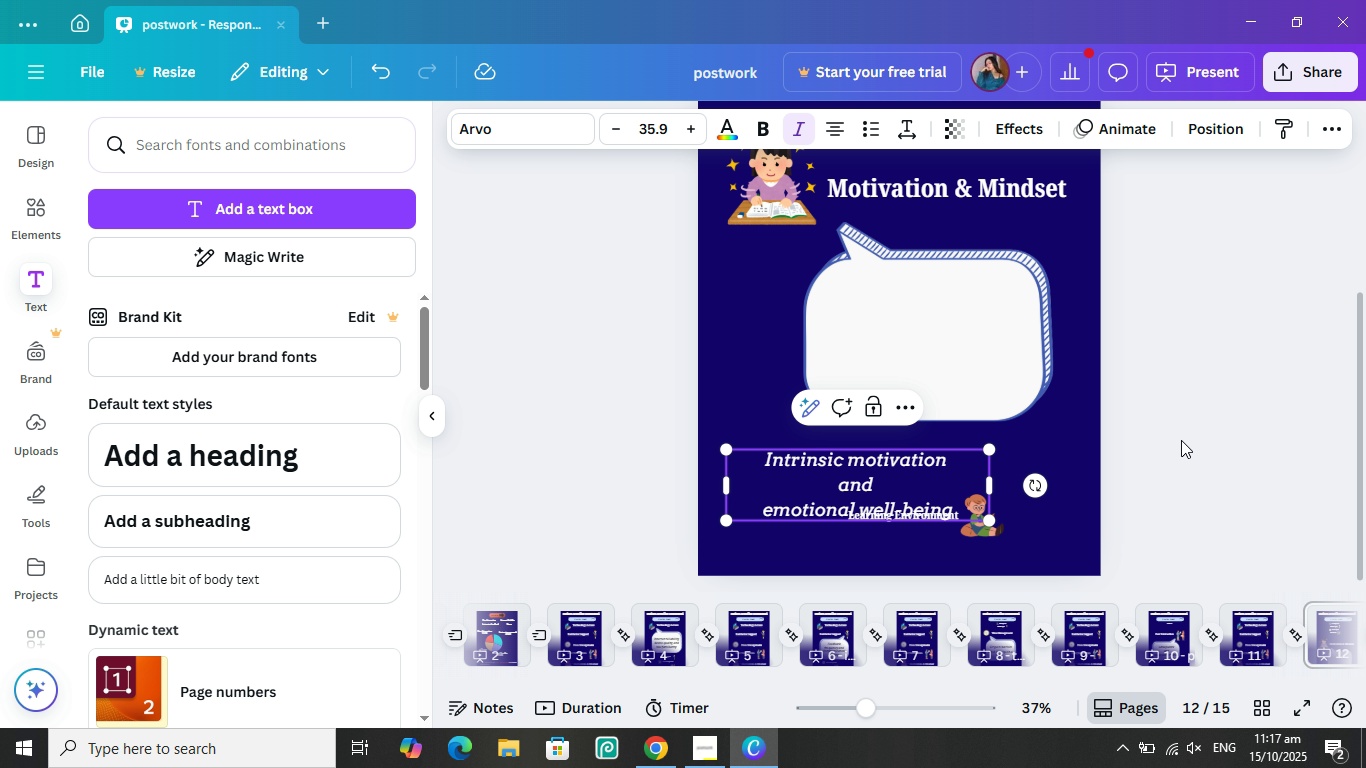 
left_click([1181, 440])
 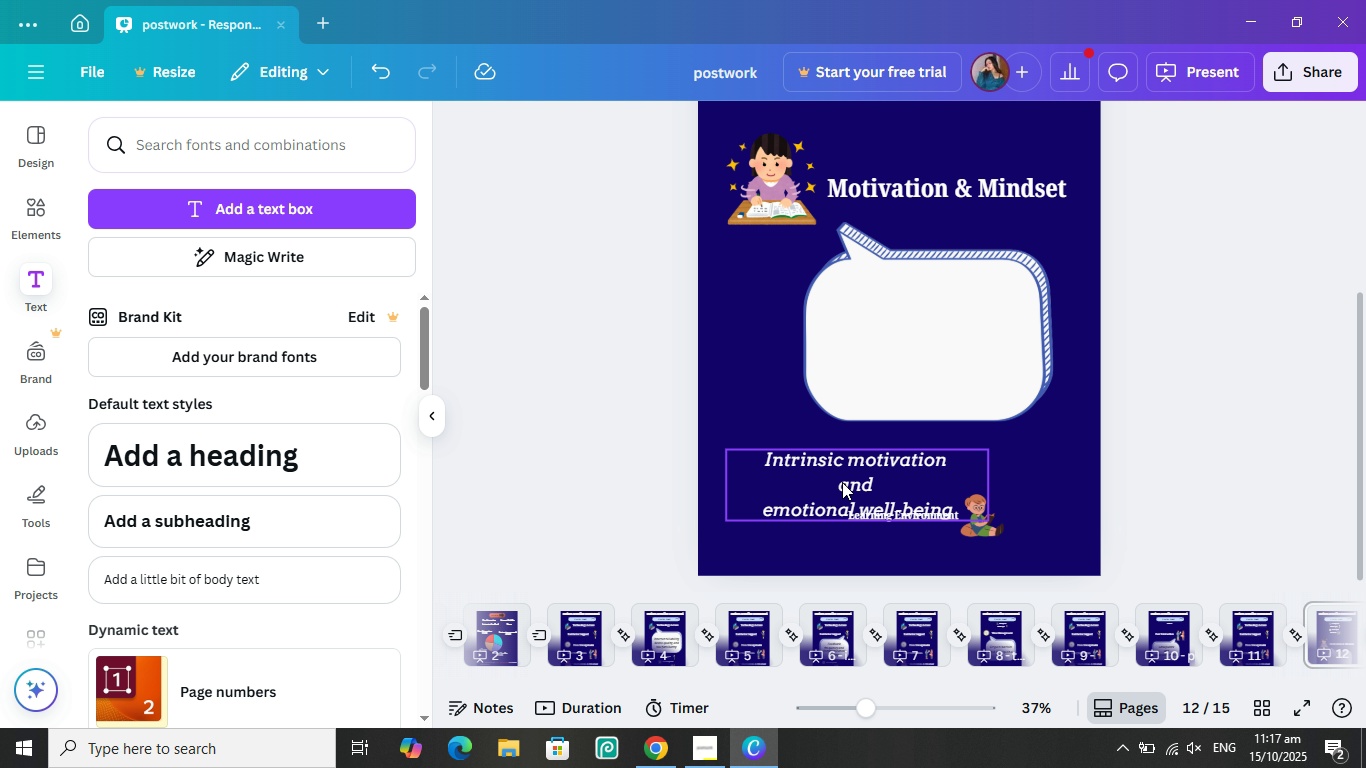 
left_click_drag(start_coordinate=[842, 482], to_coordinate=[908, 333])
 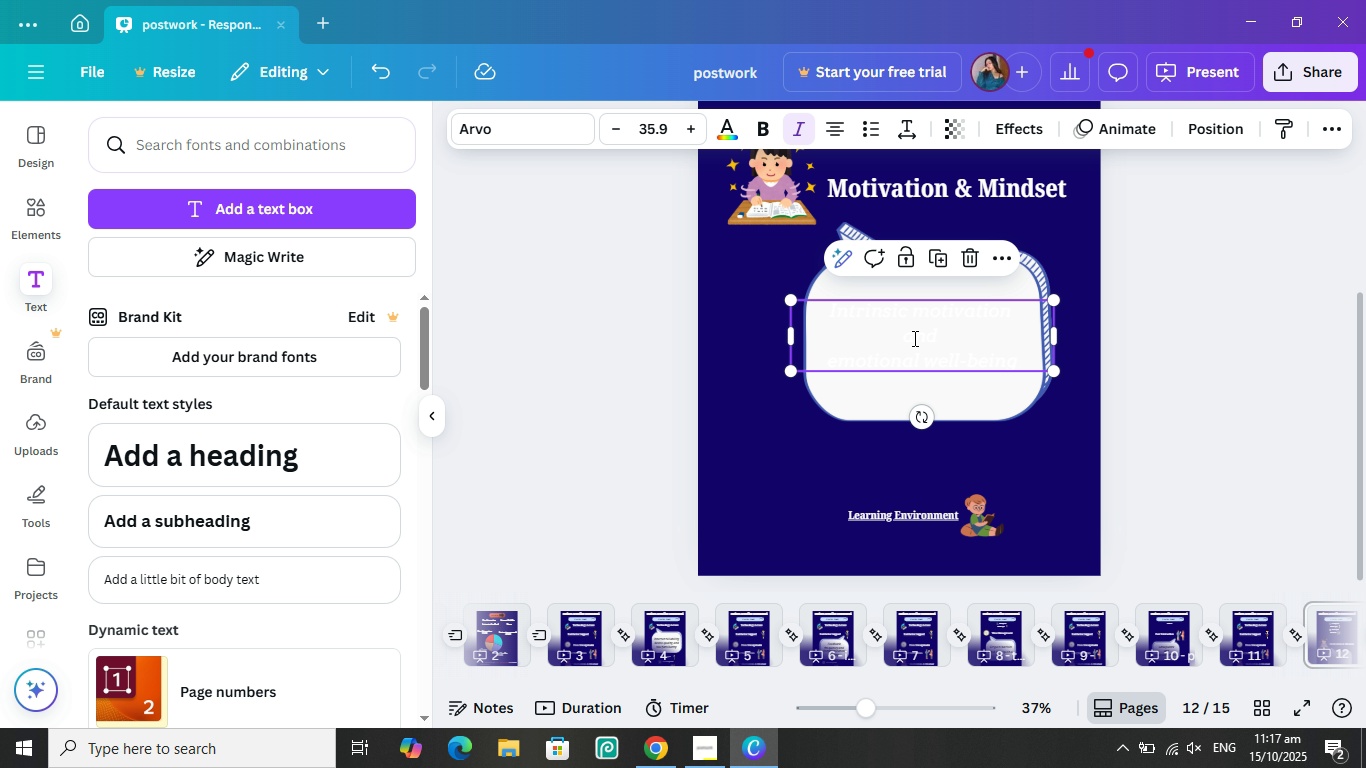 
double_click([913, 338])
 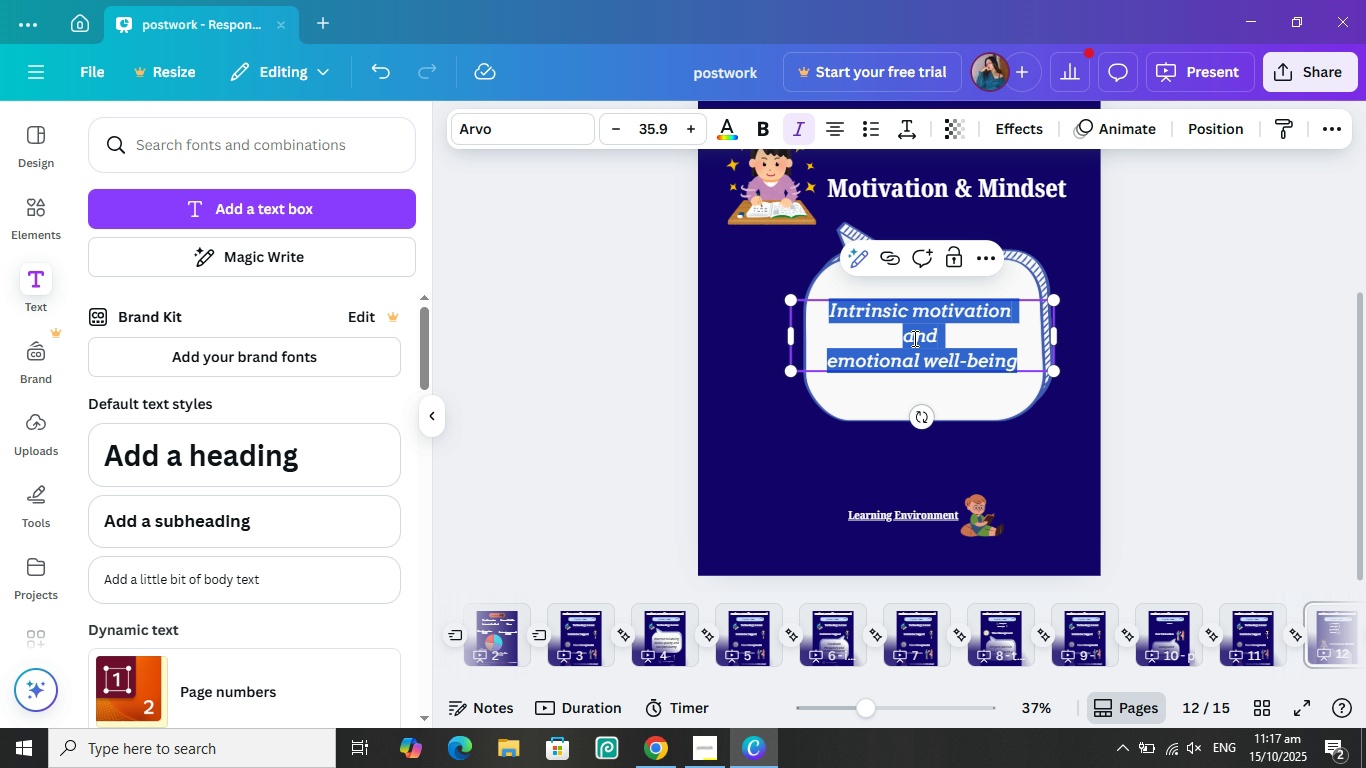 
hold_key(key=ControlLeft, duration=0.75)
 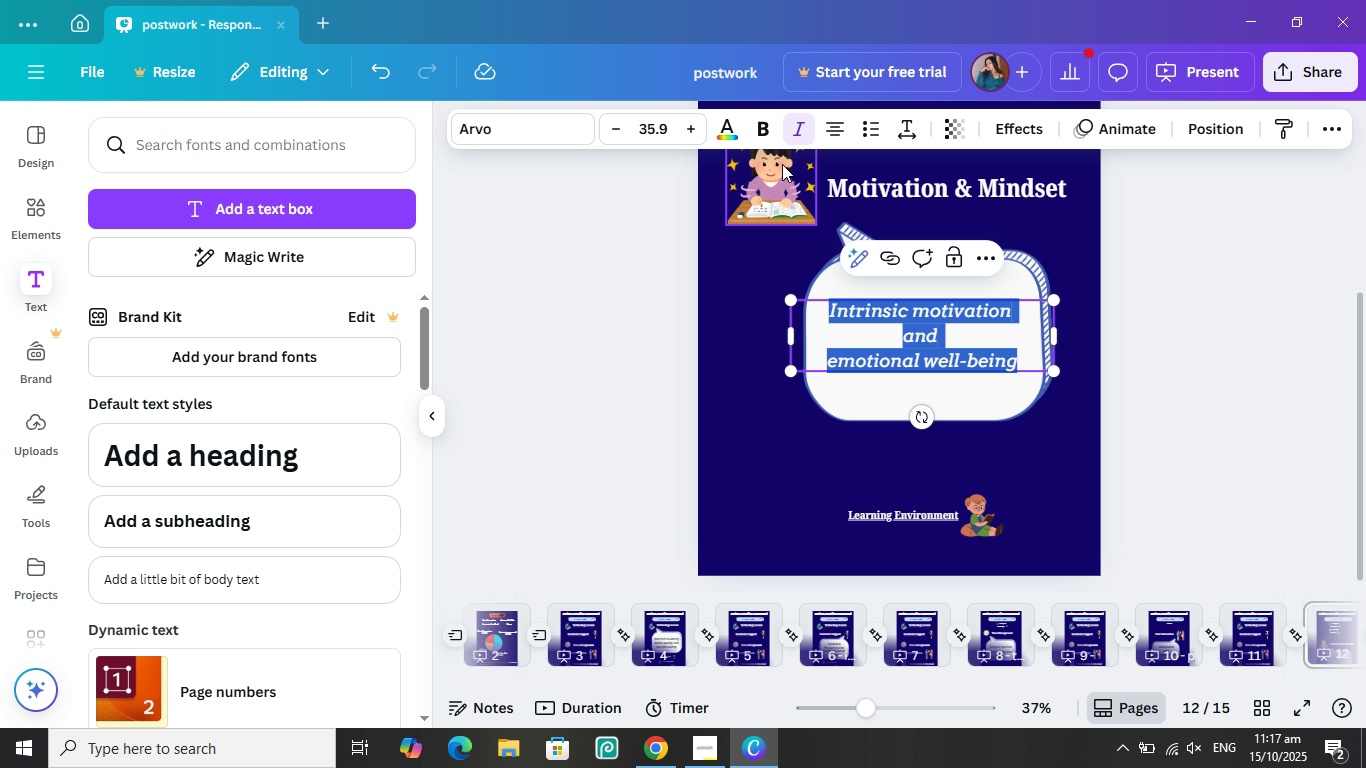 
key(A)
 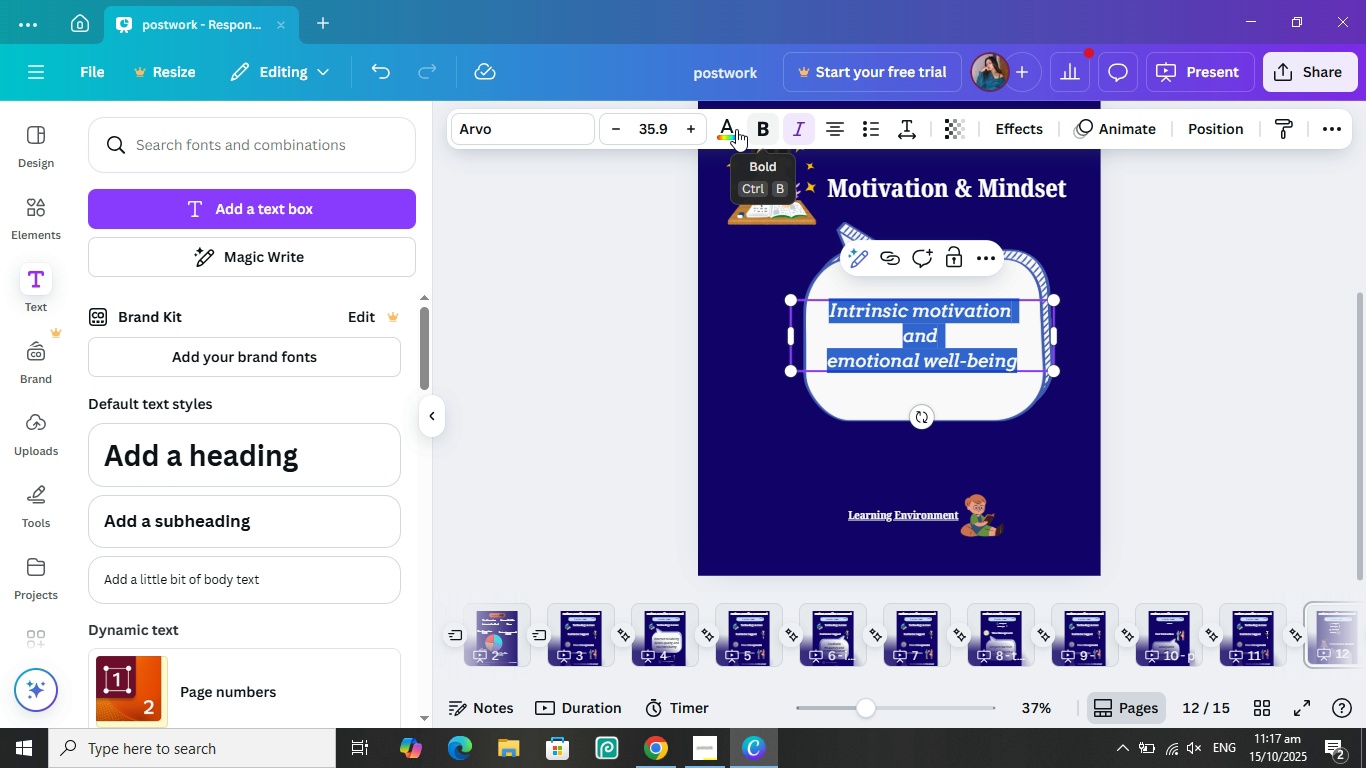 
left_click([729, 129])
 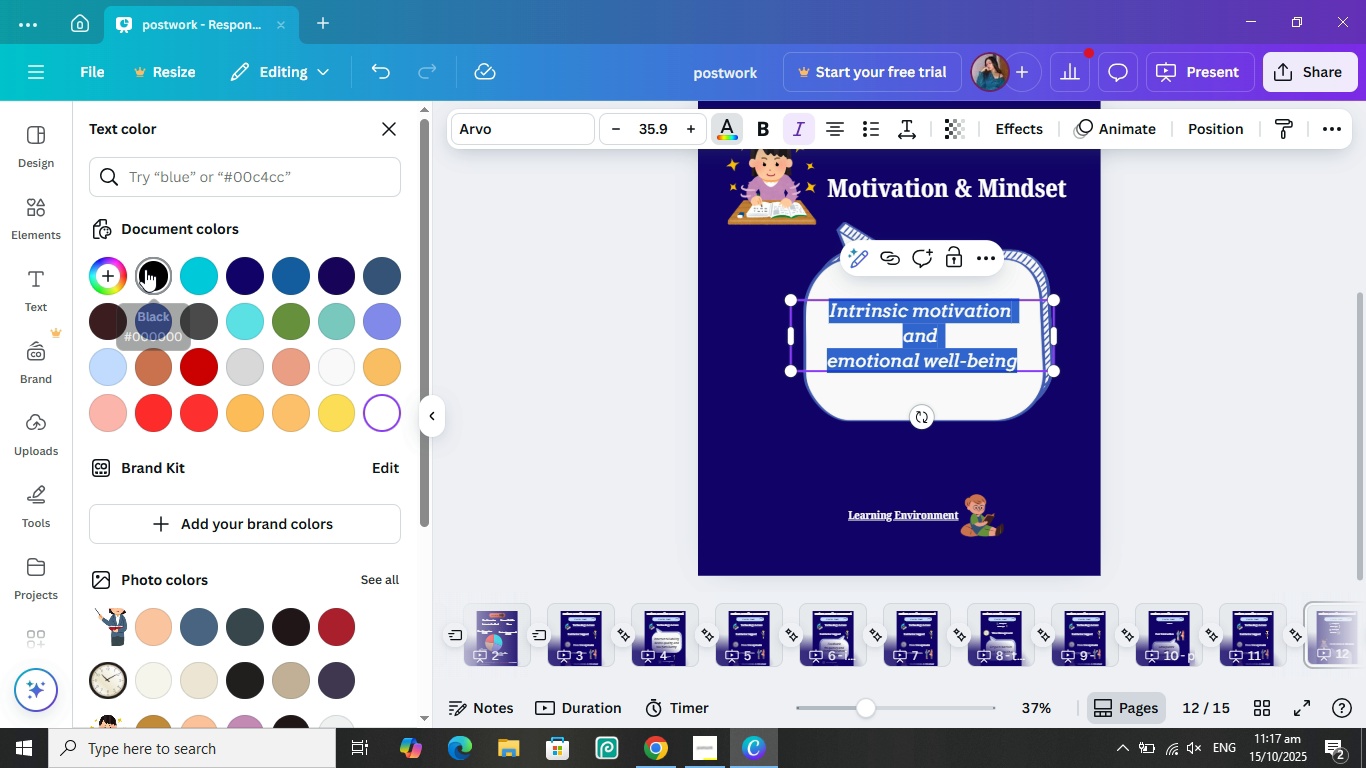 
left_click([145, 269])
 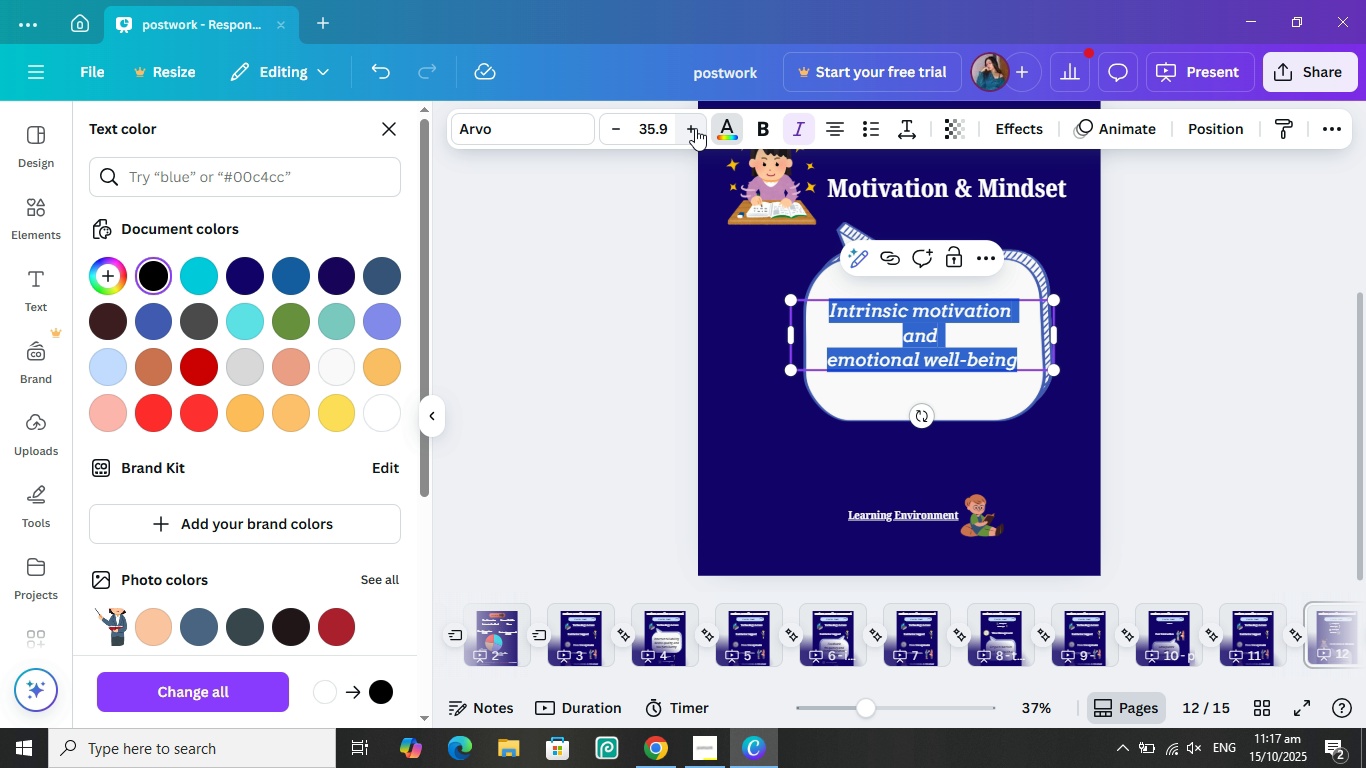 
left_click([695, 128])
 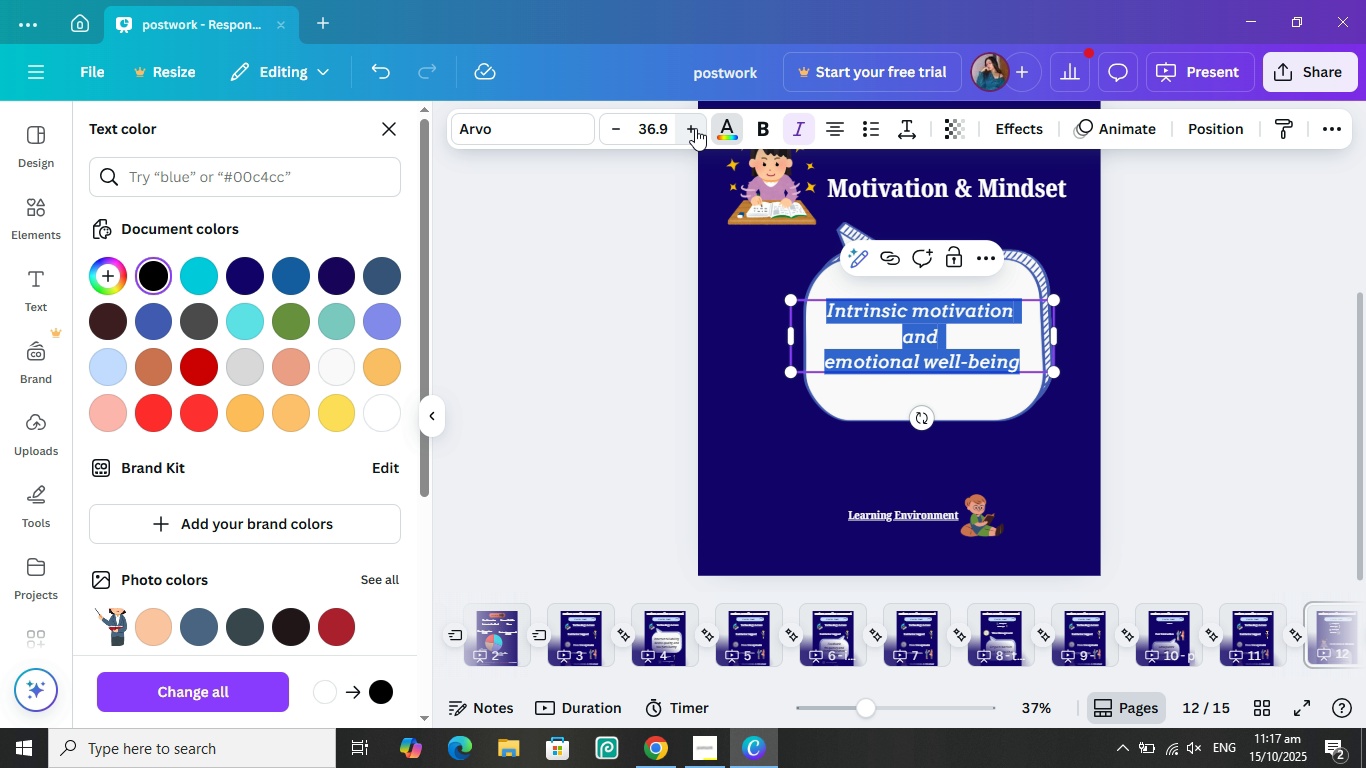 
double_click([695, 128])
 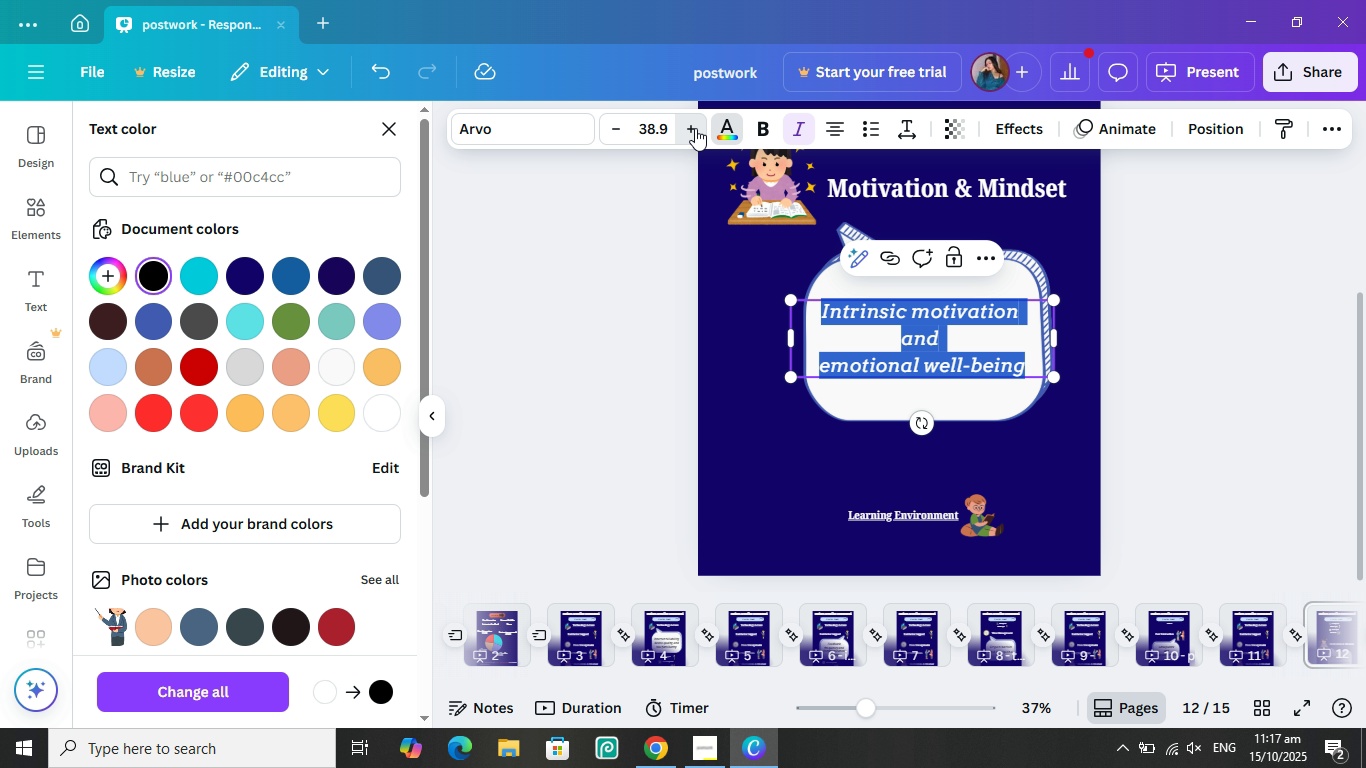 
triple_click([695, 128])
 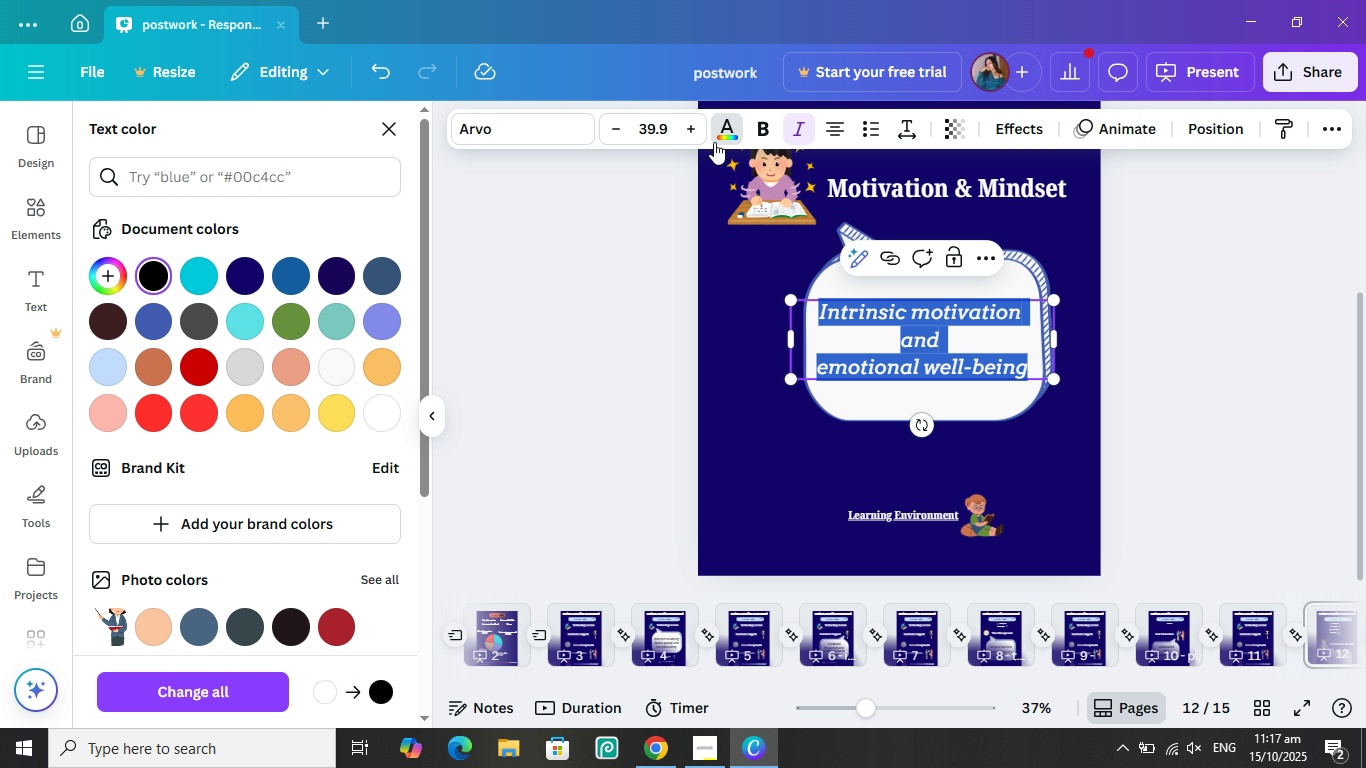 
left_click([694, 133])
 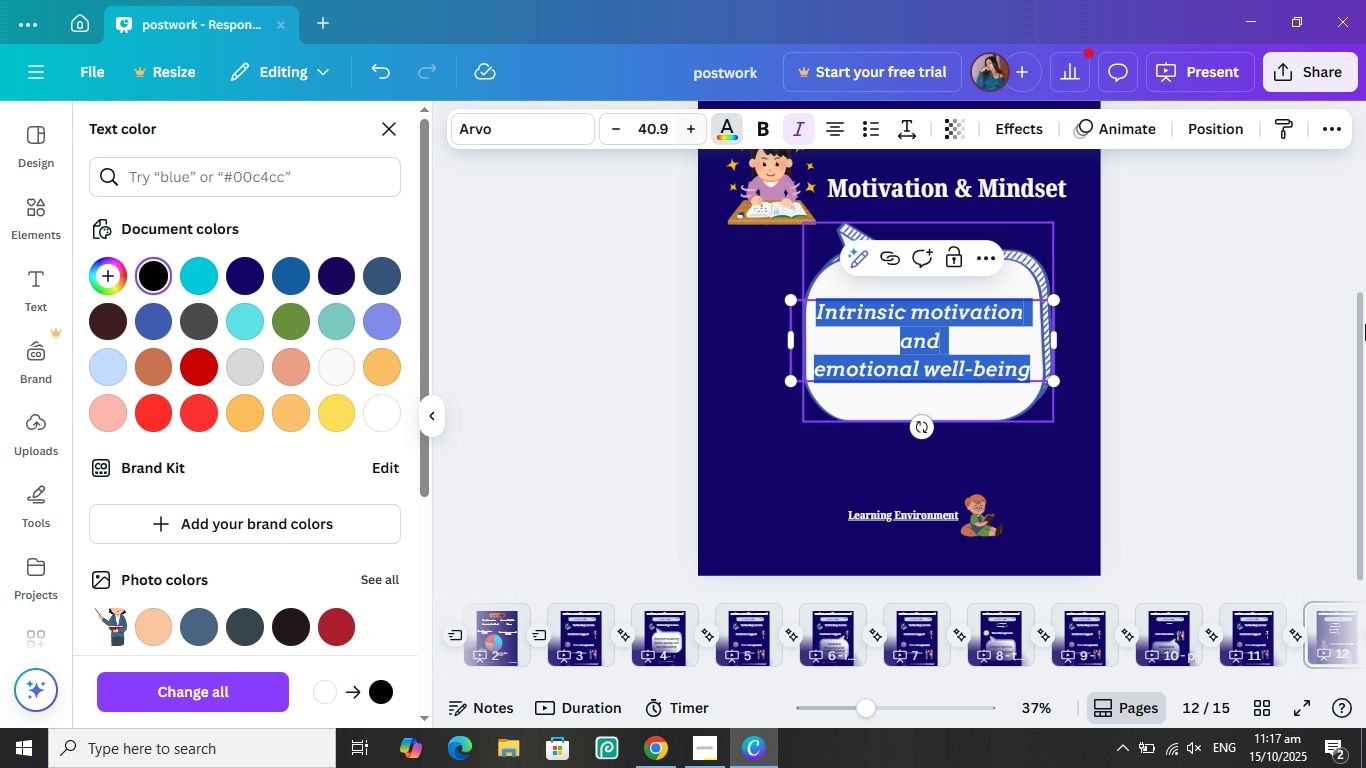 
left_click([1343, 401])
 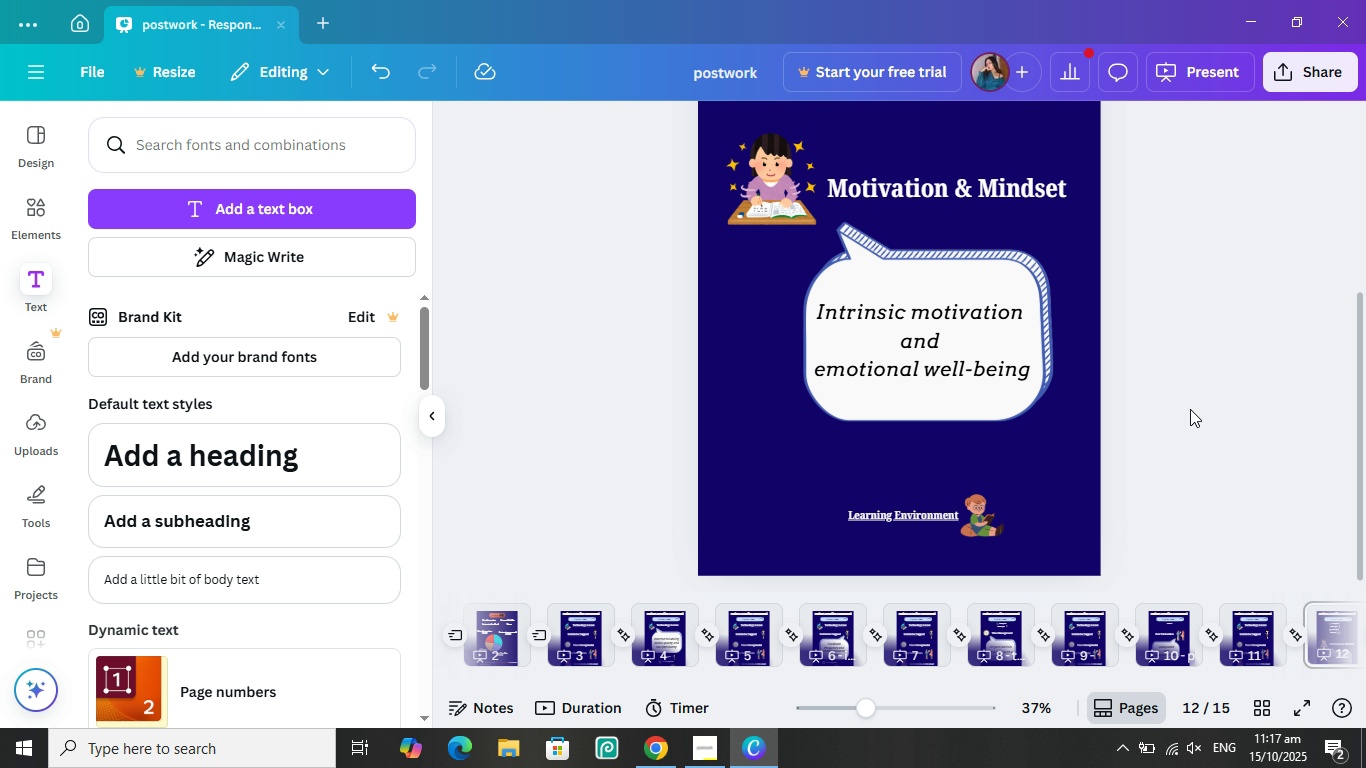 
left_click([1190, 409])
 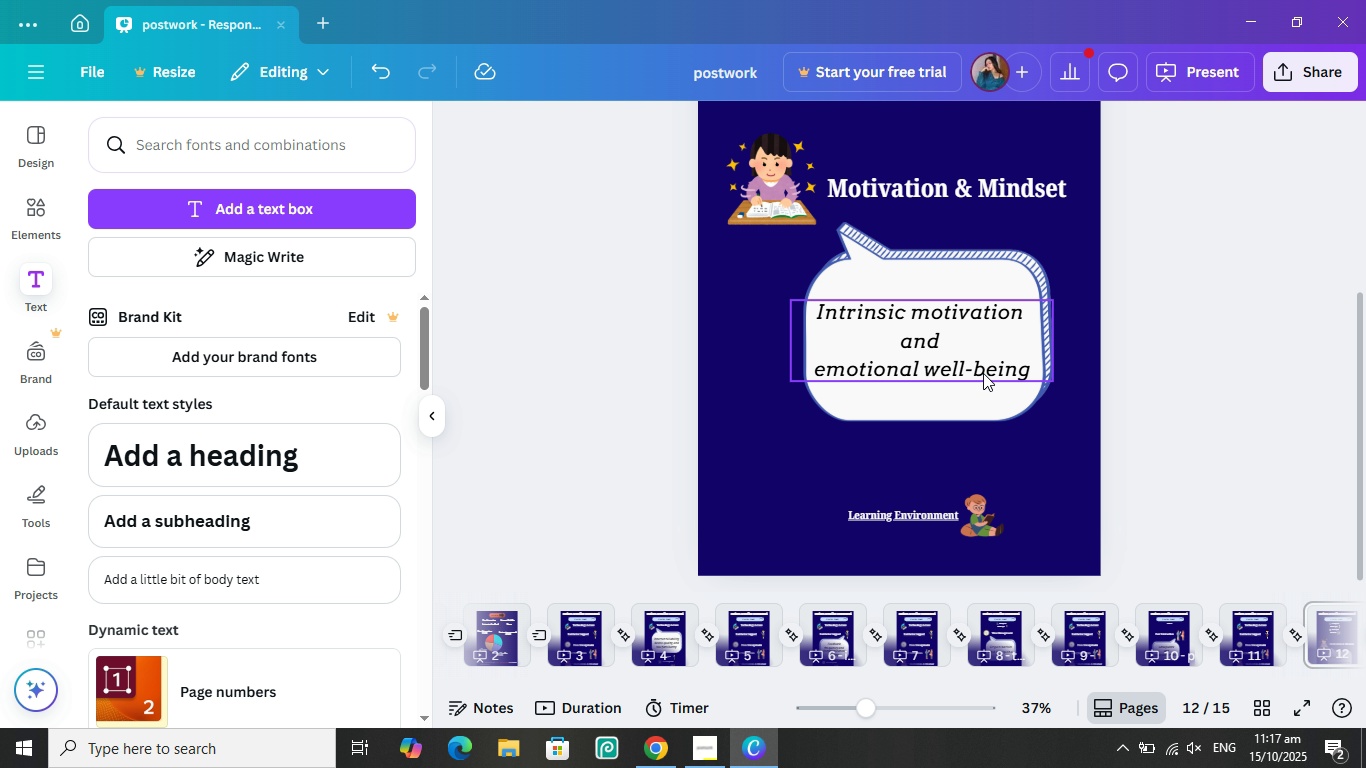 
left_click_drag(start_coordinate=[983, 373], to_coordinate=[989, 373])
 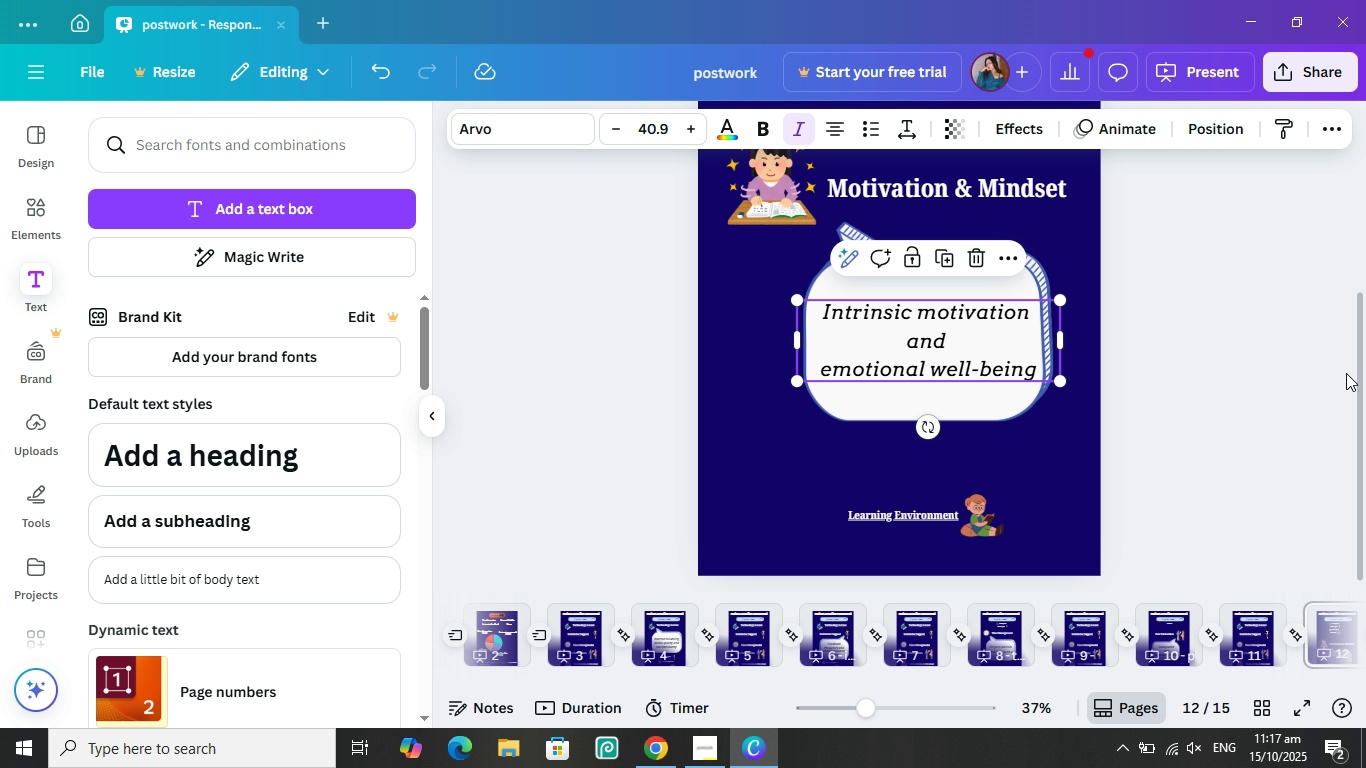 
left_click([1346, 373])
 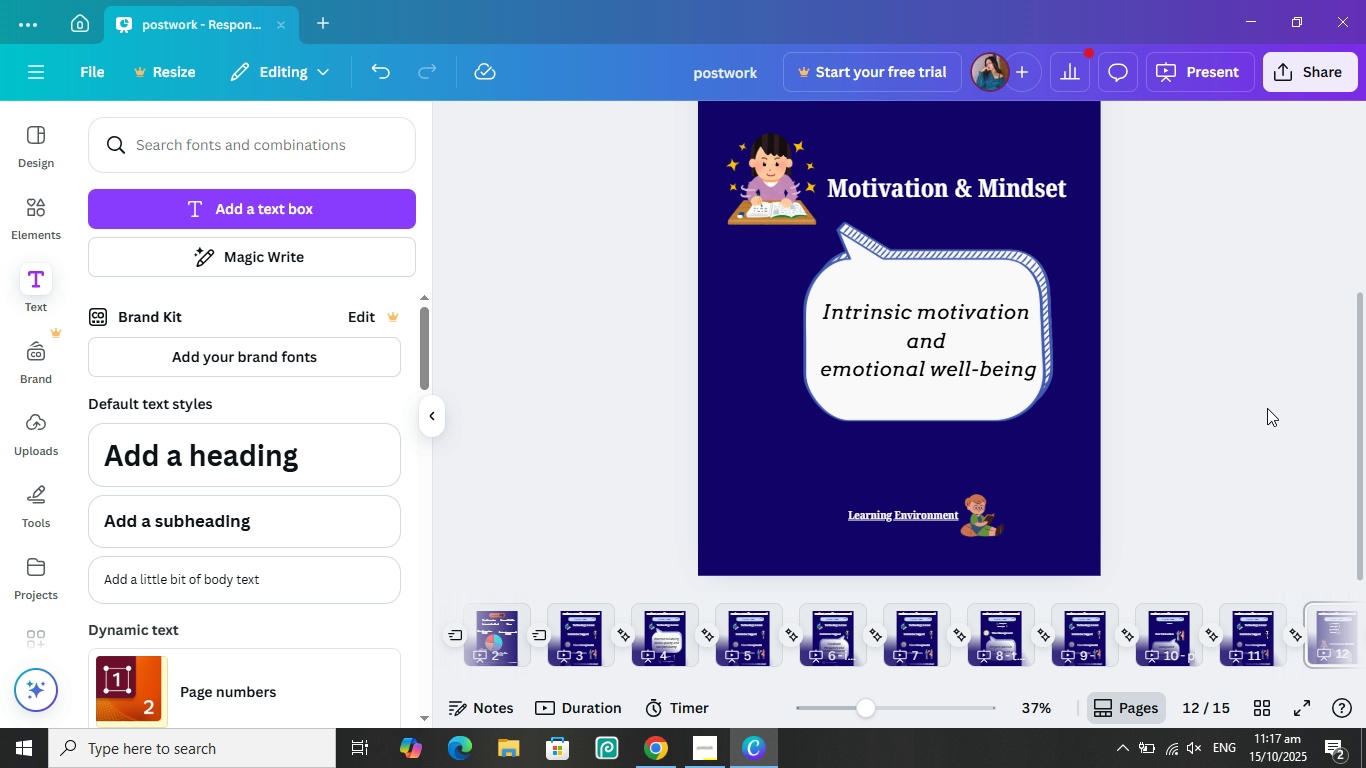 
scroll: coordinate [1243, 418], scroll_direction: up, amount: 2.0
 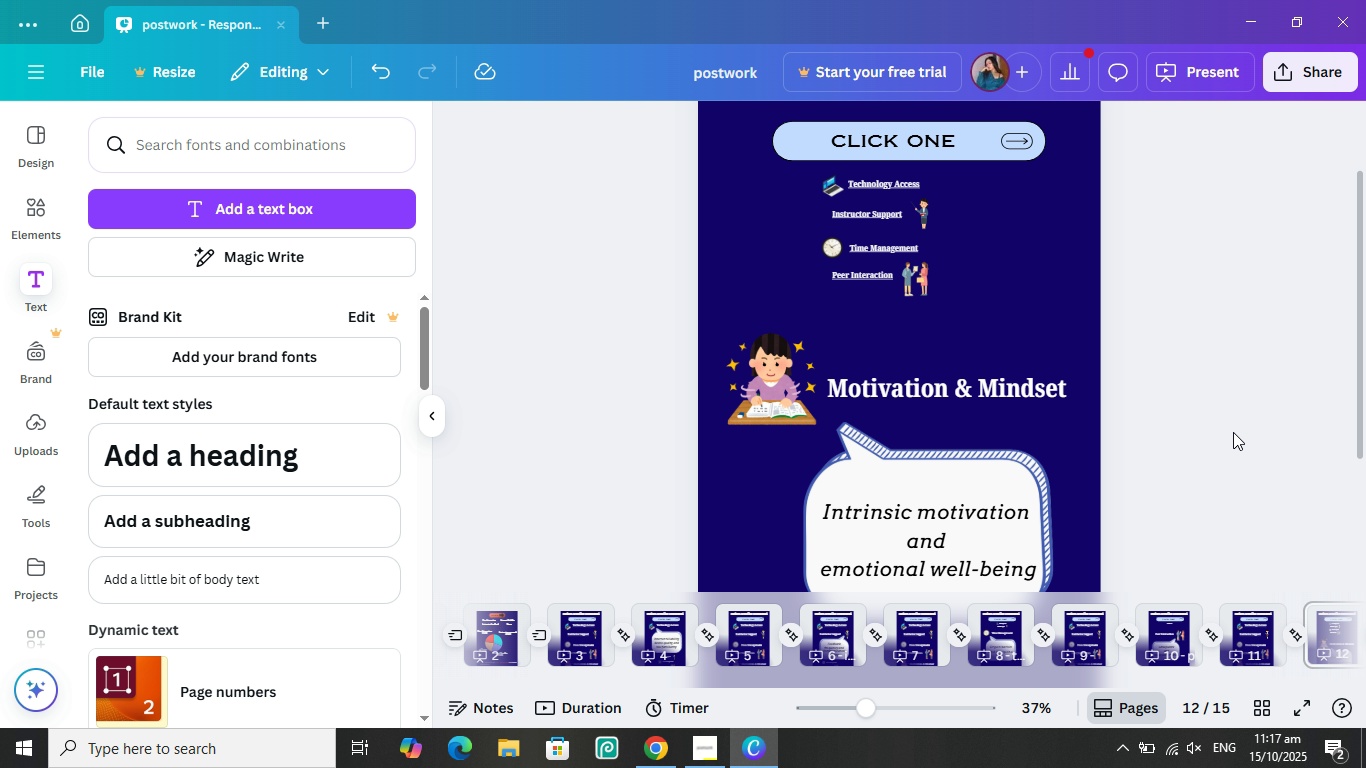 
scroll: coordinate [1233, 433], scroll_direction: down, amount: 2.0
 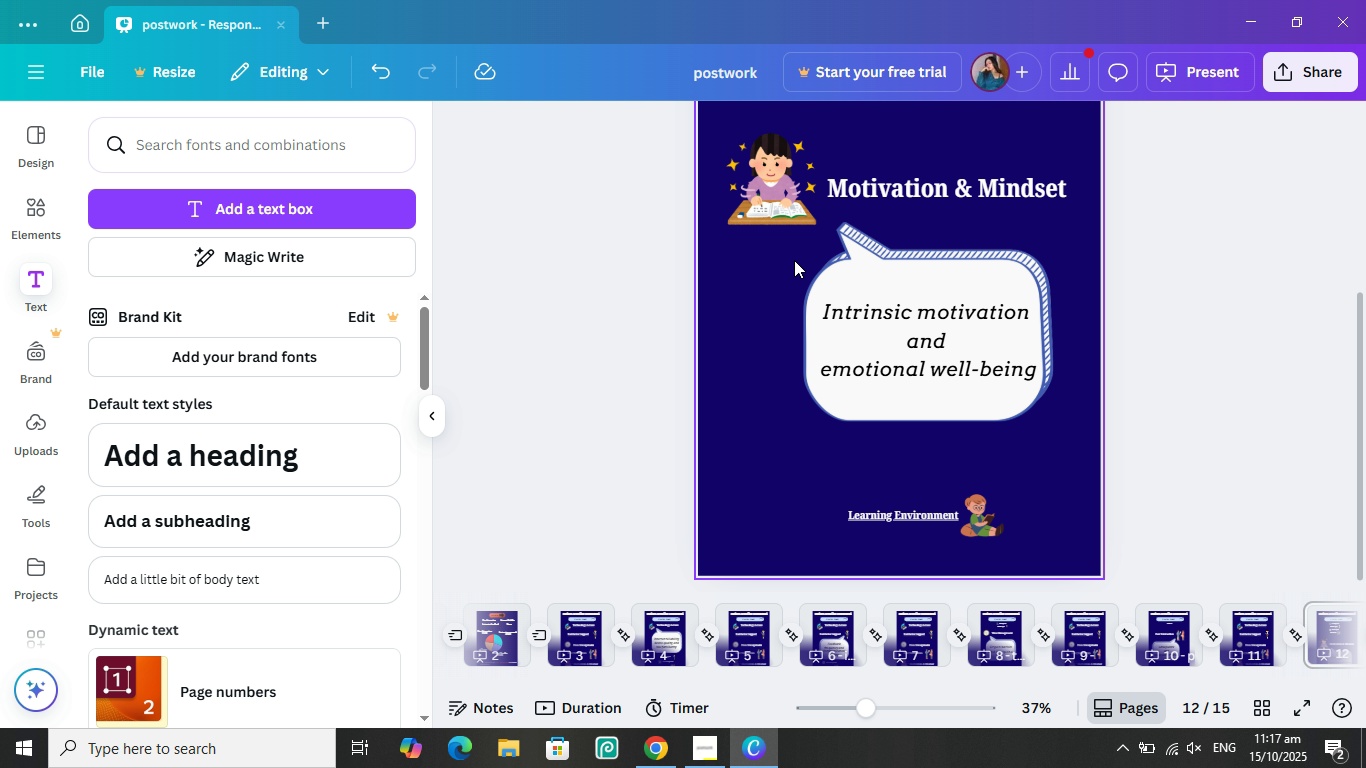 
left_click([795, 263])
 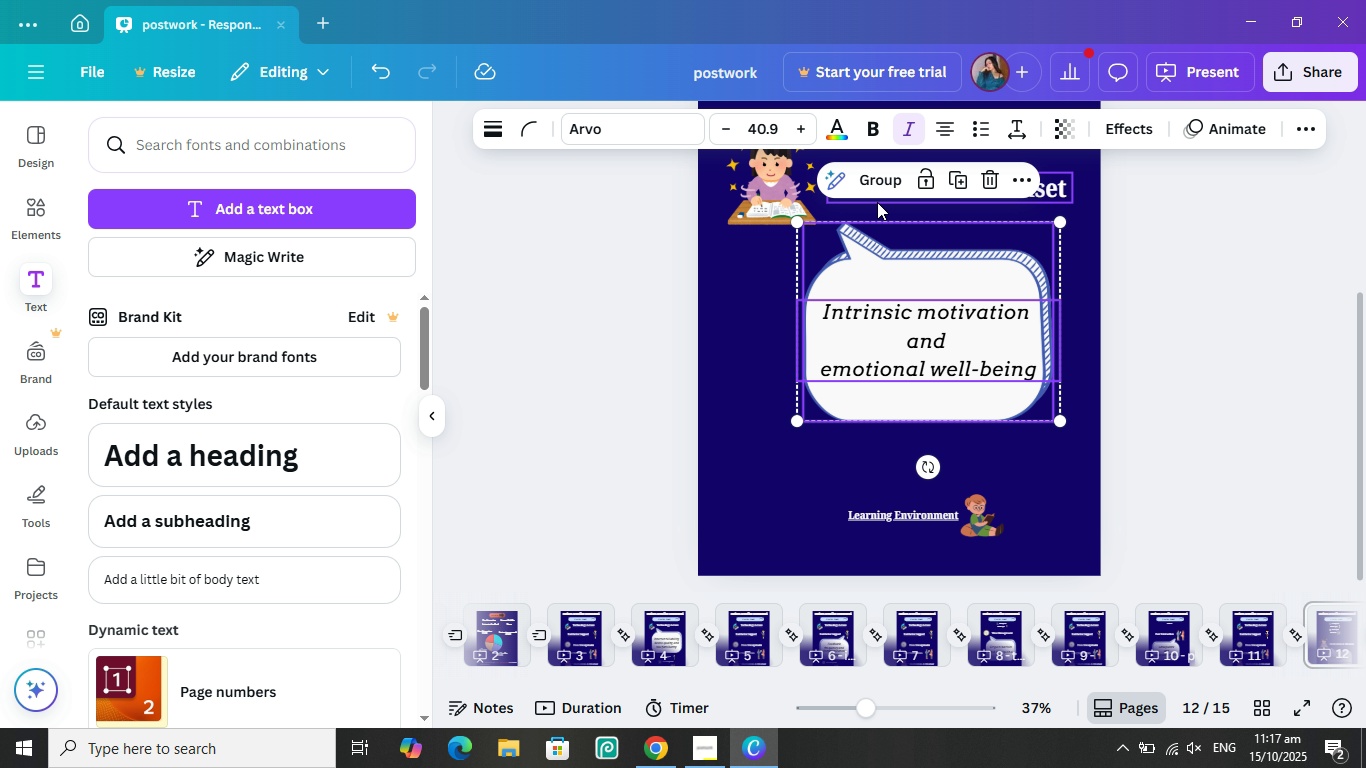 
left_click_drag(start_coordinate=[795, 263], to_coordinate=[1061, 407])
 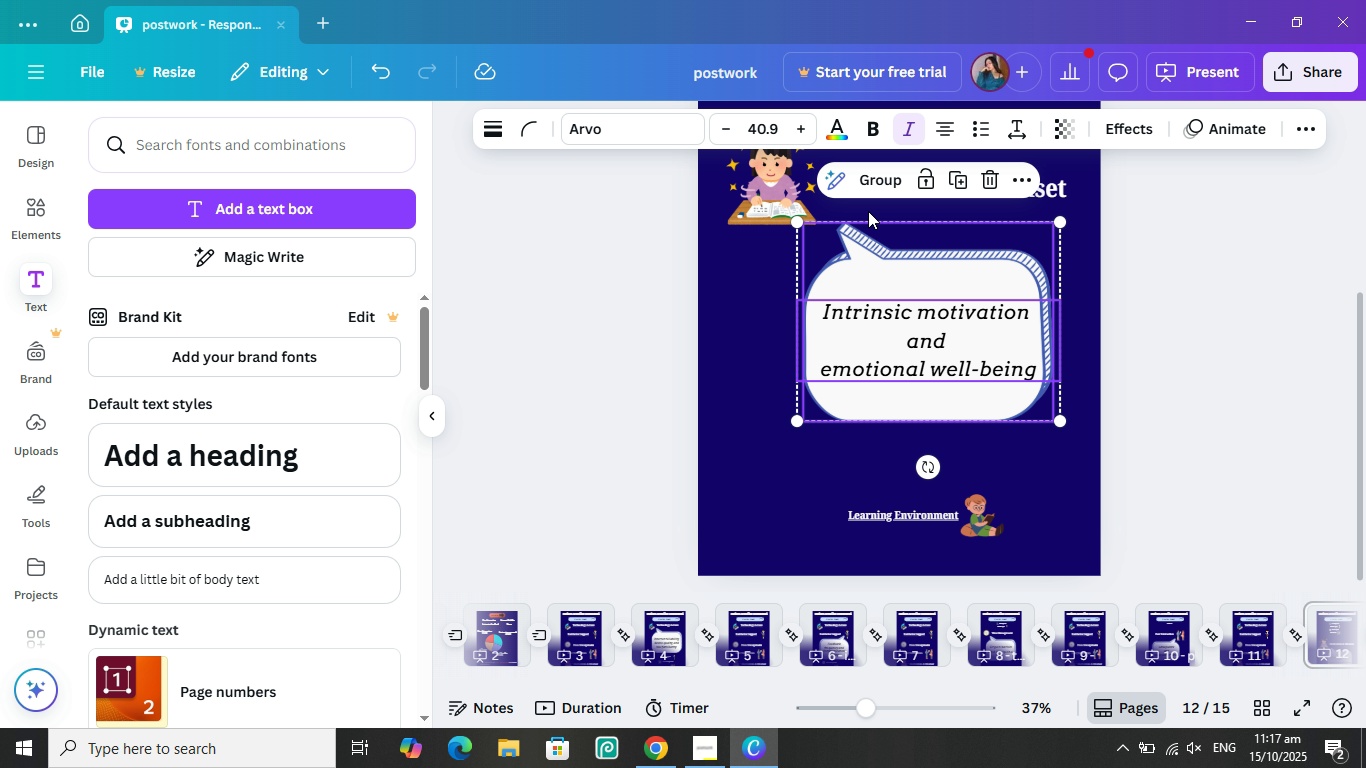 
left_click([883, 188])
 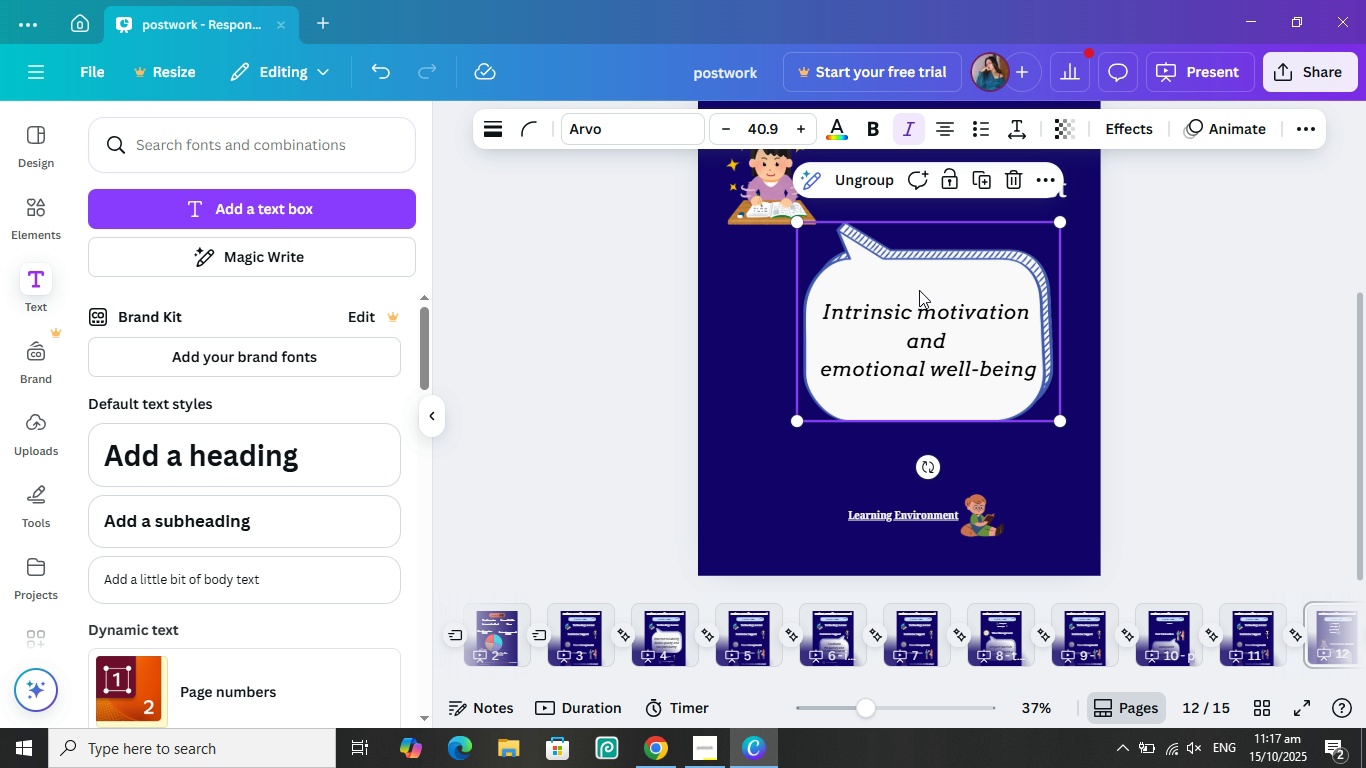 
key(Control+C)
 